 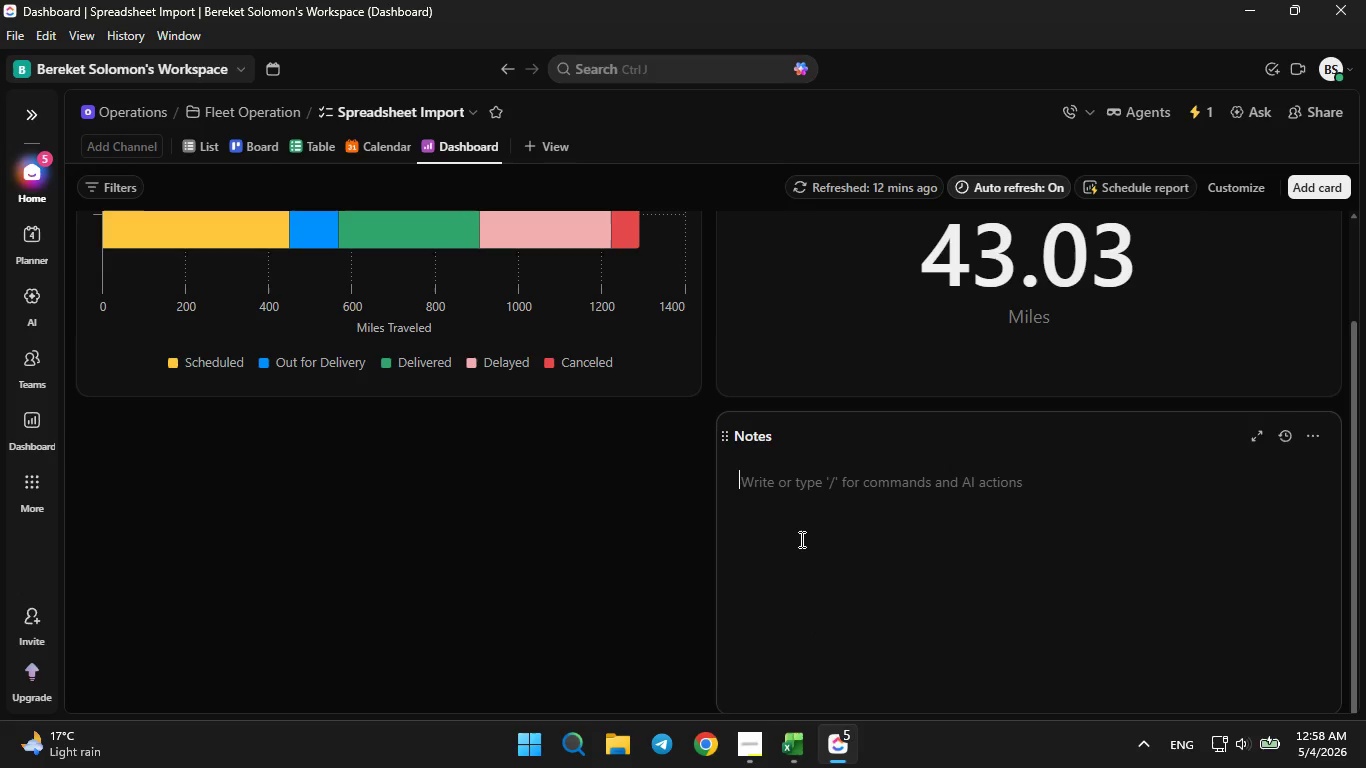 
type(After f)
key(Backspace)
type(comple)
key(Backspace)
type(etin)
 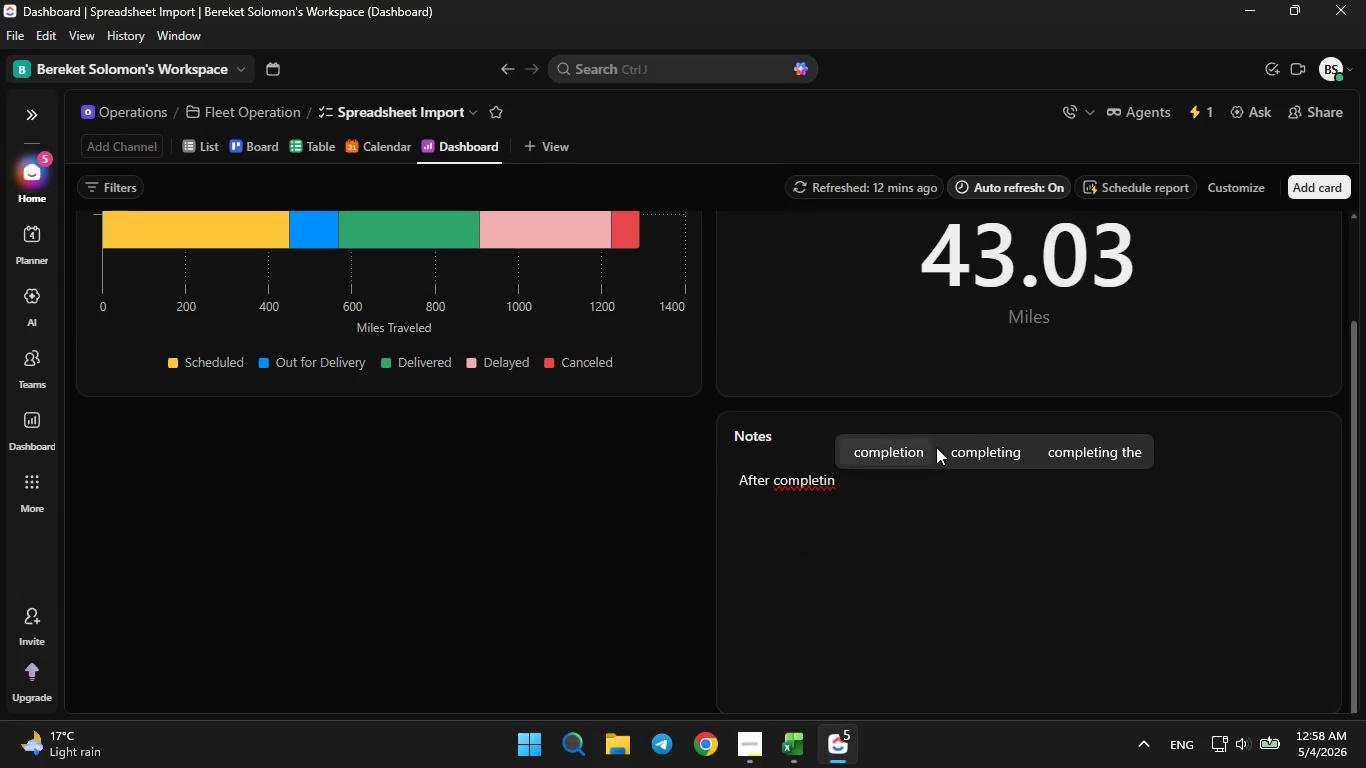 
left_click([971, 450])
 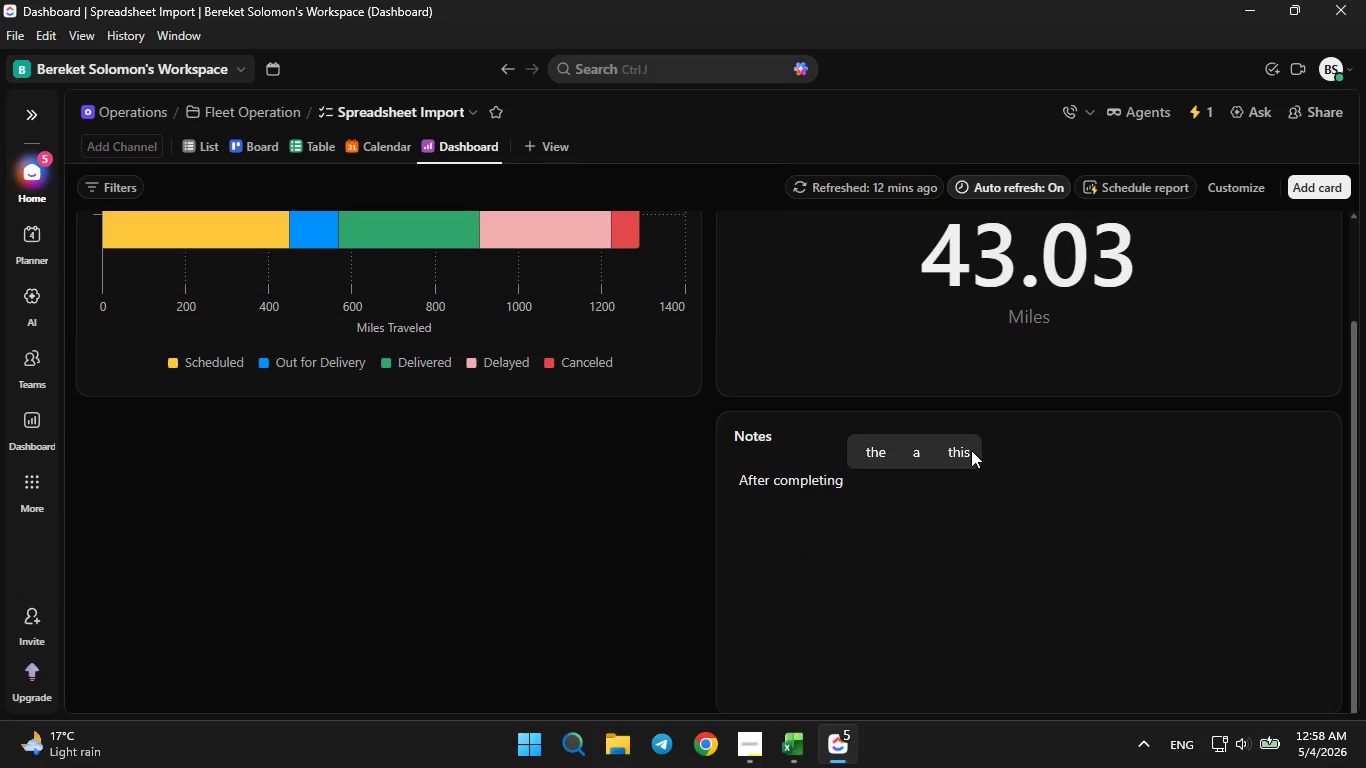 
type(a given task manuall)
 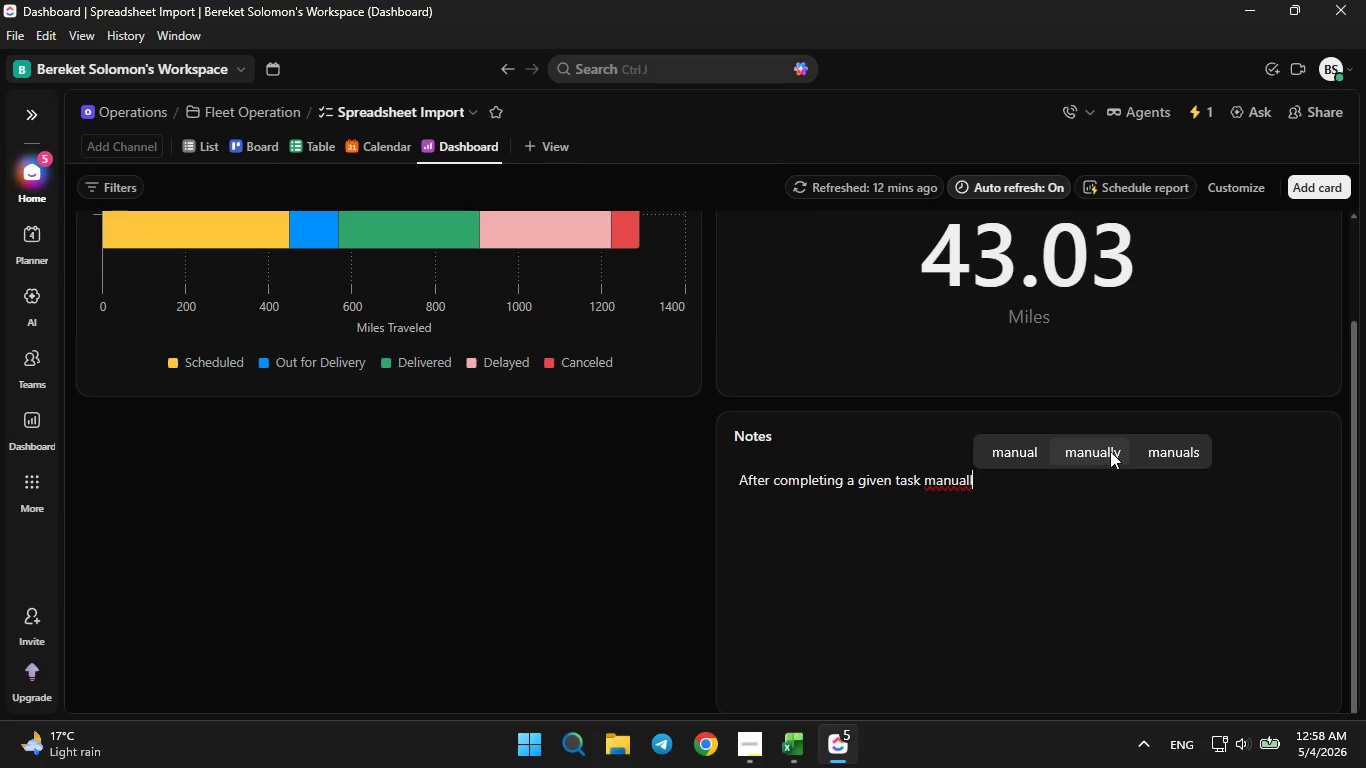 
left_click([1110, 451])
 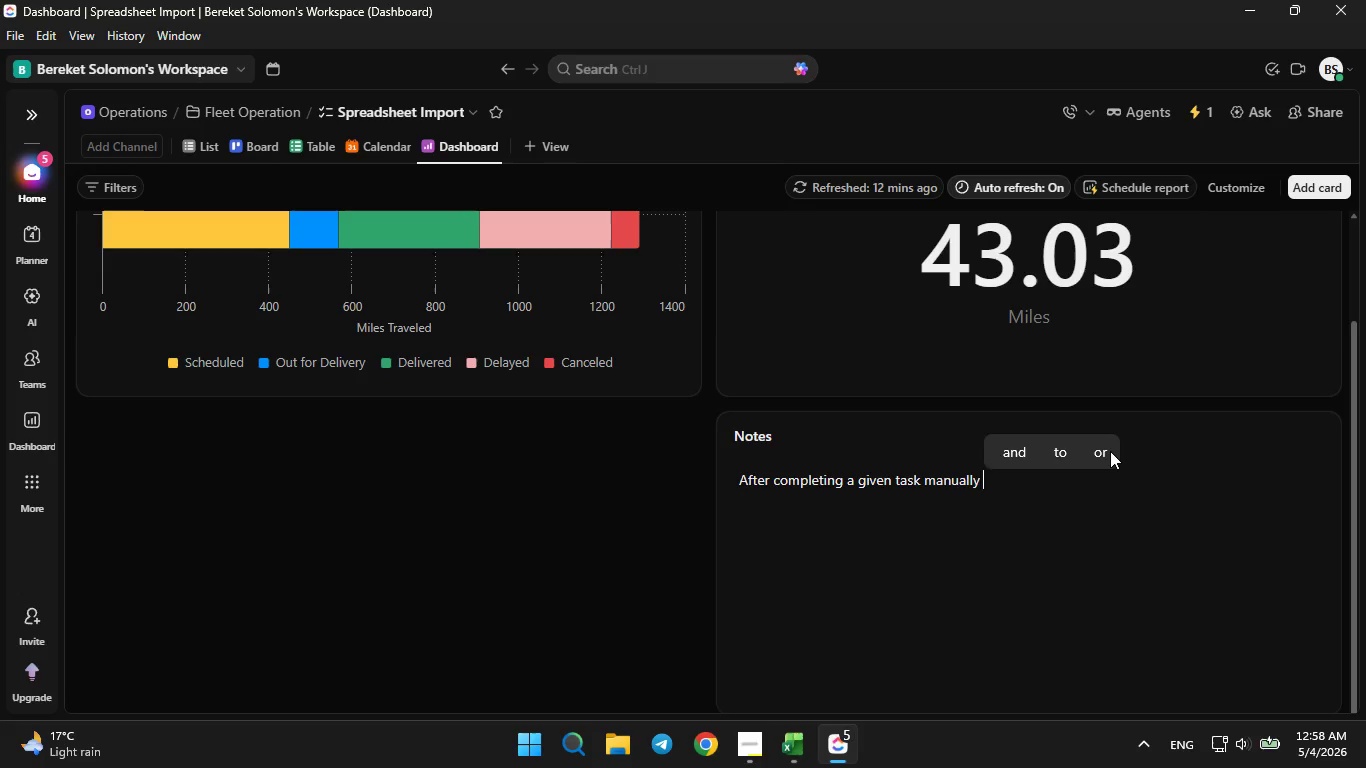 
type(change the status of delivery )
 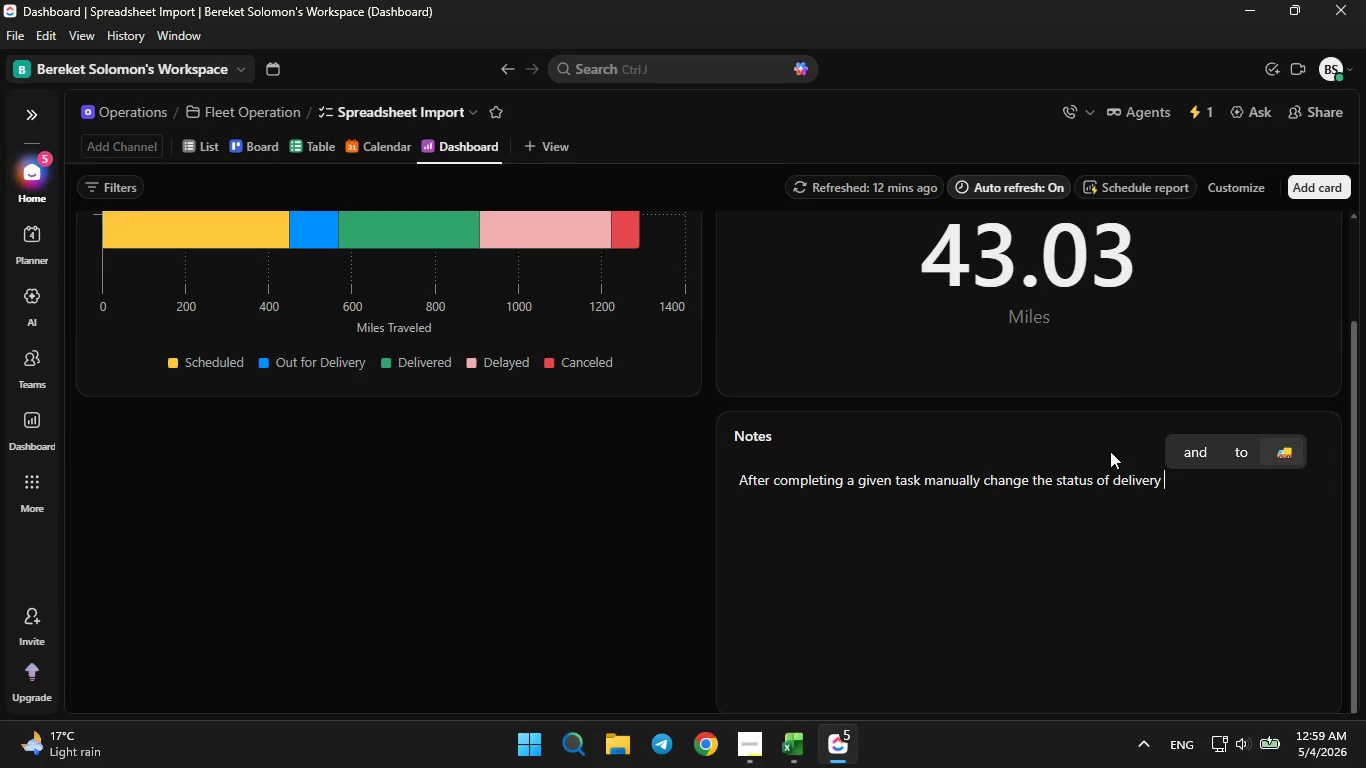 
key(Backspace)
 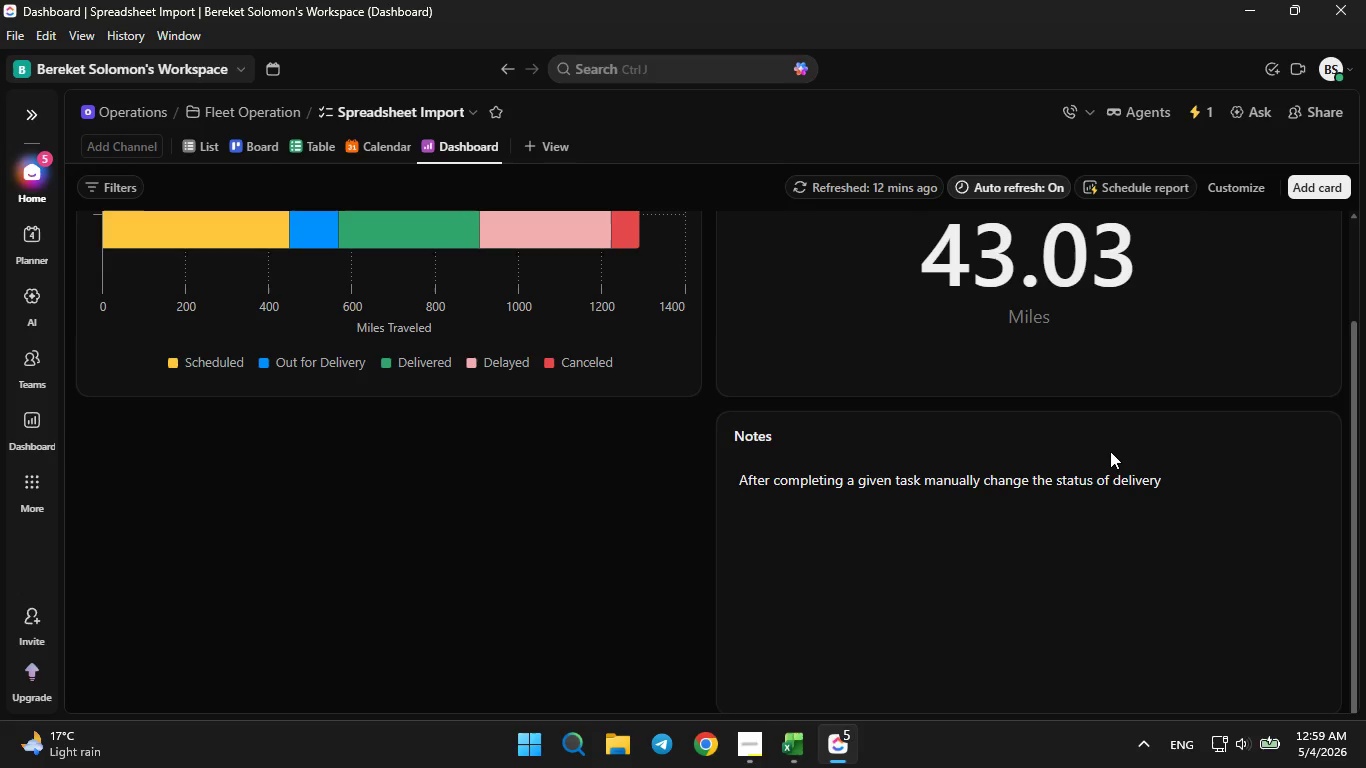 
key(Period)
 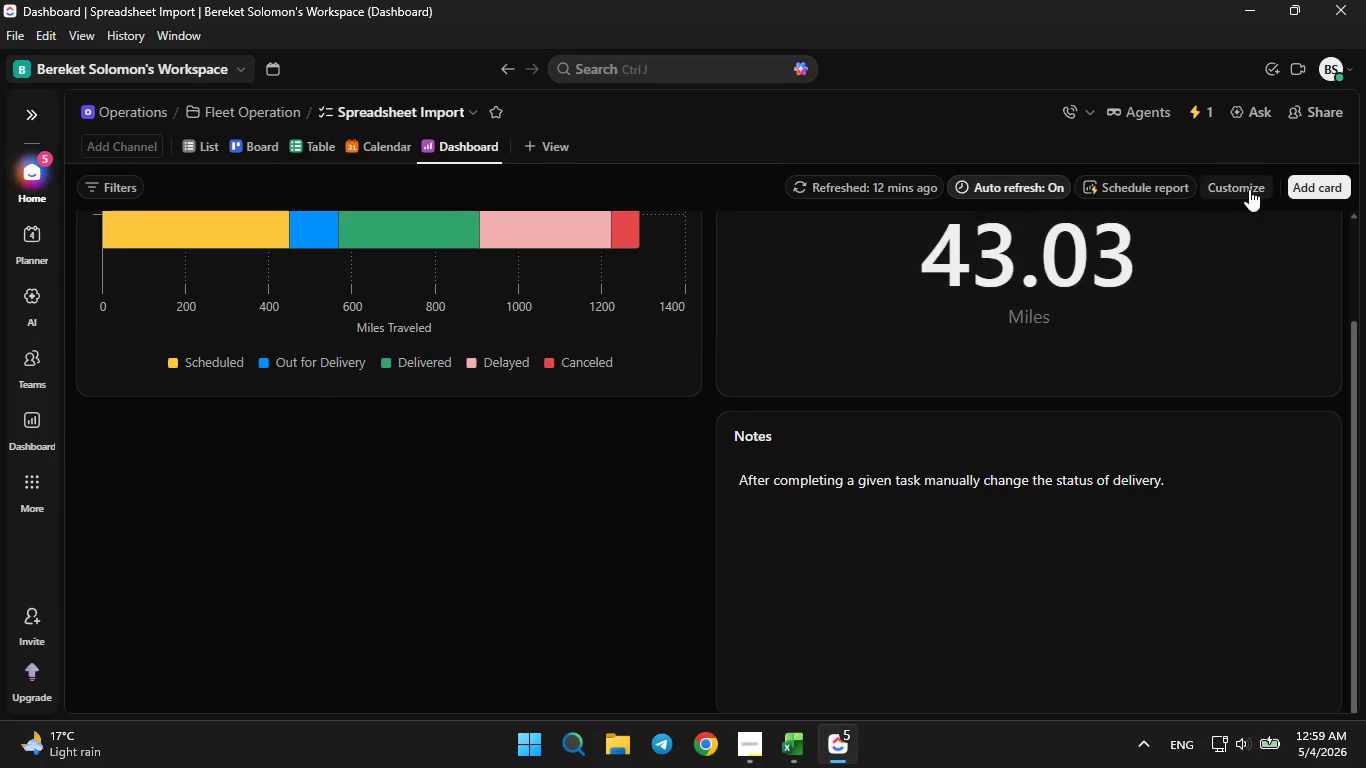 
left_click([1311, 177])
 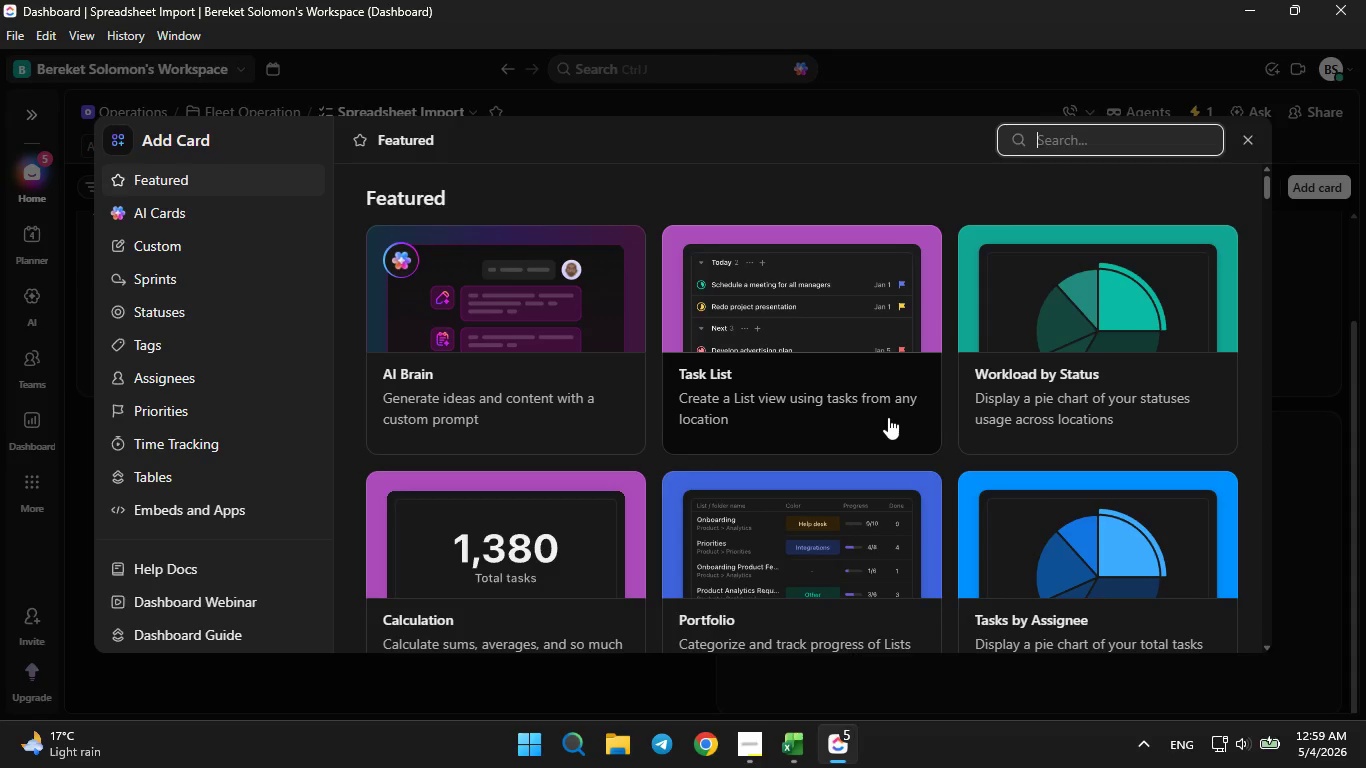 
scroll: coordinate [887, 417], scroll_direction: down, amount: 8.0
 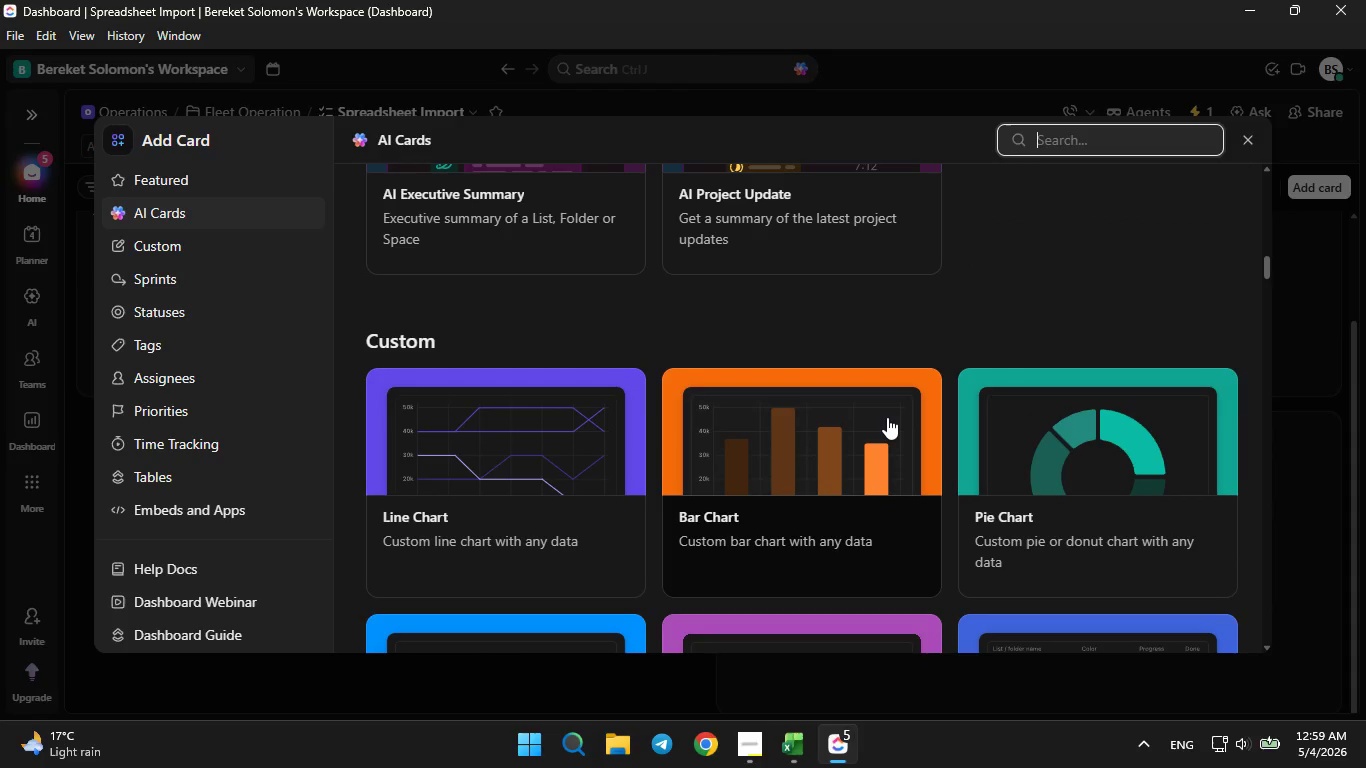 
left_click([887, 418])
 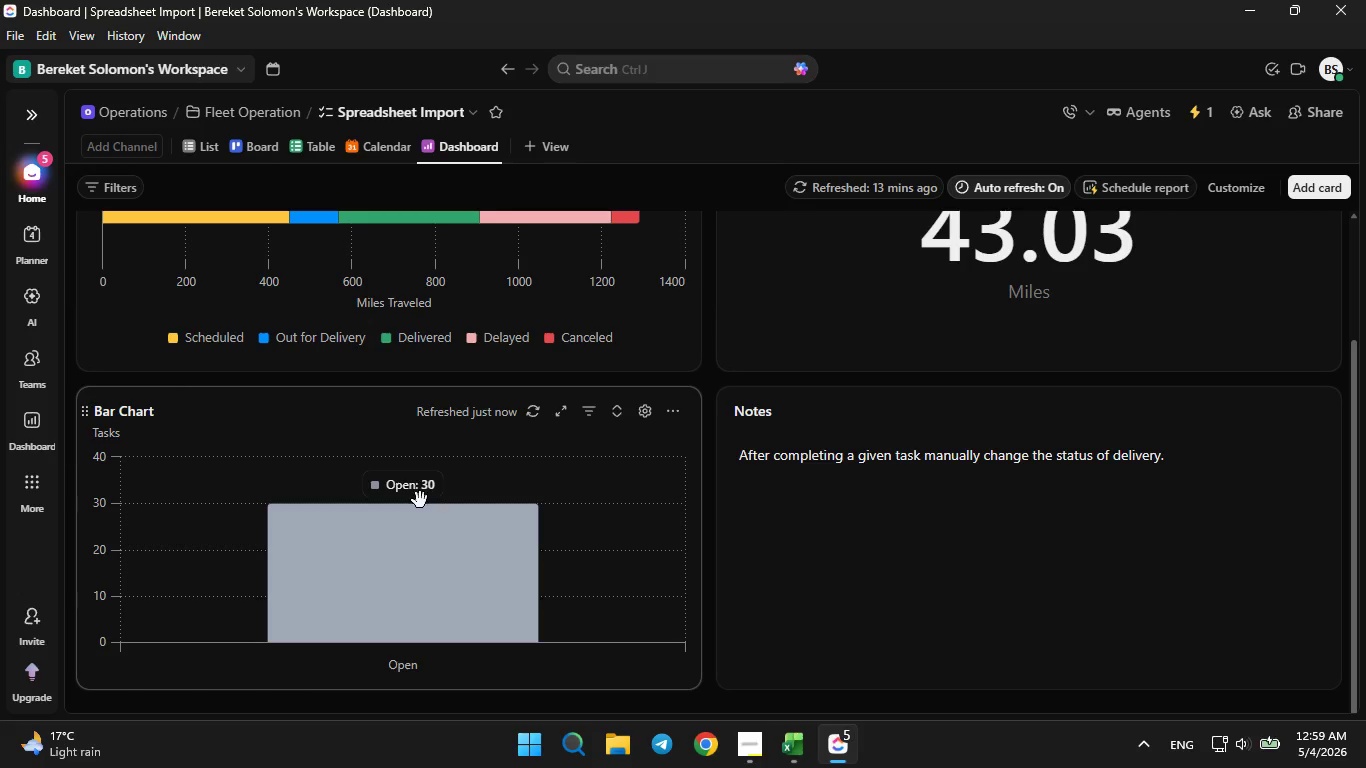 
wait(7.02)
 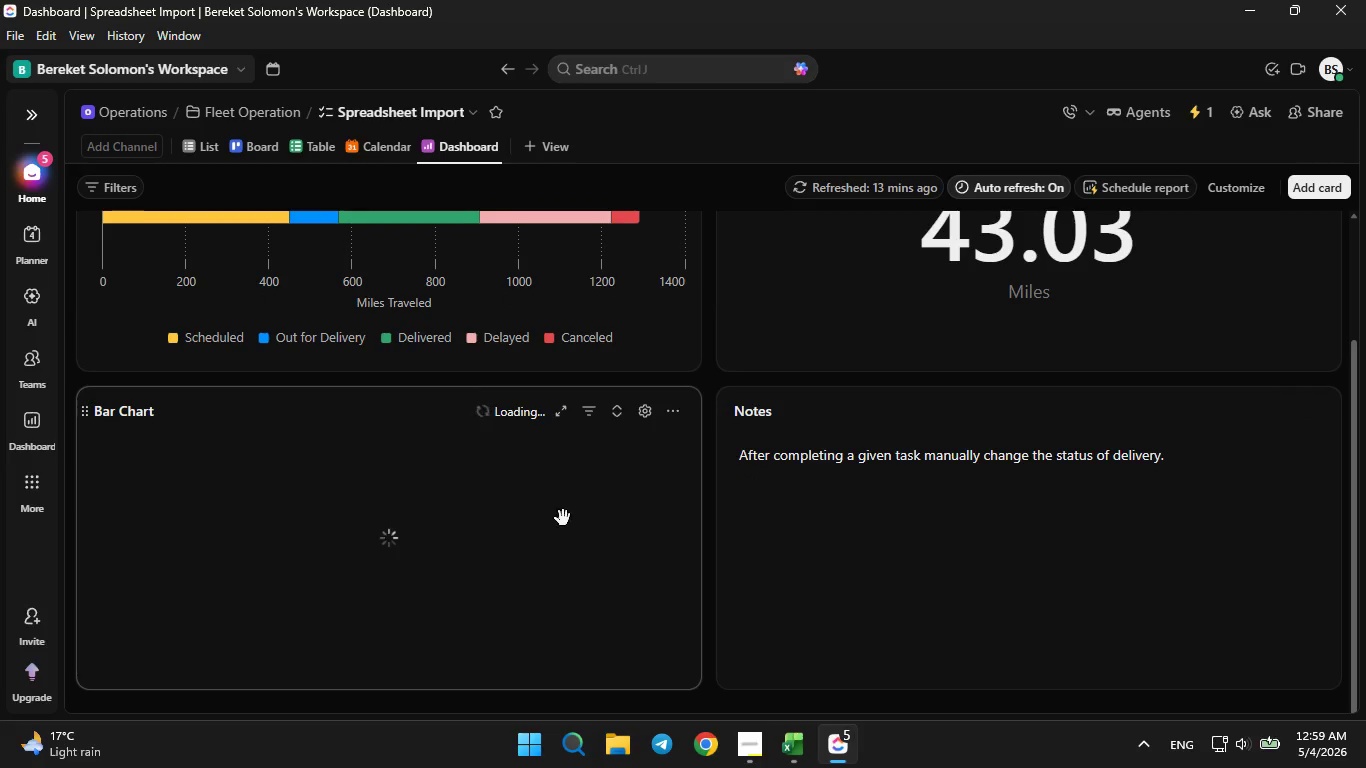 
left_click([648, 419])
 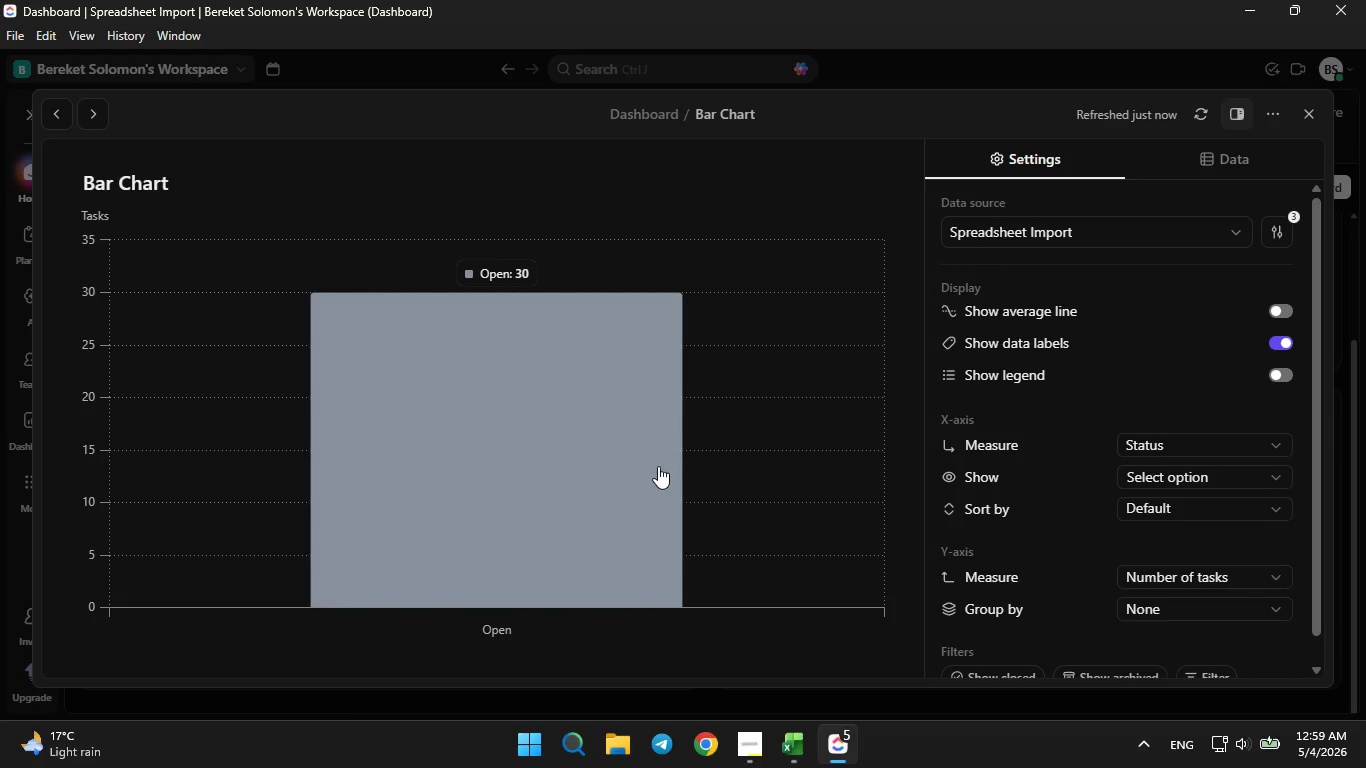 
mouse_move([1137, 452])
 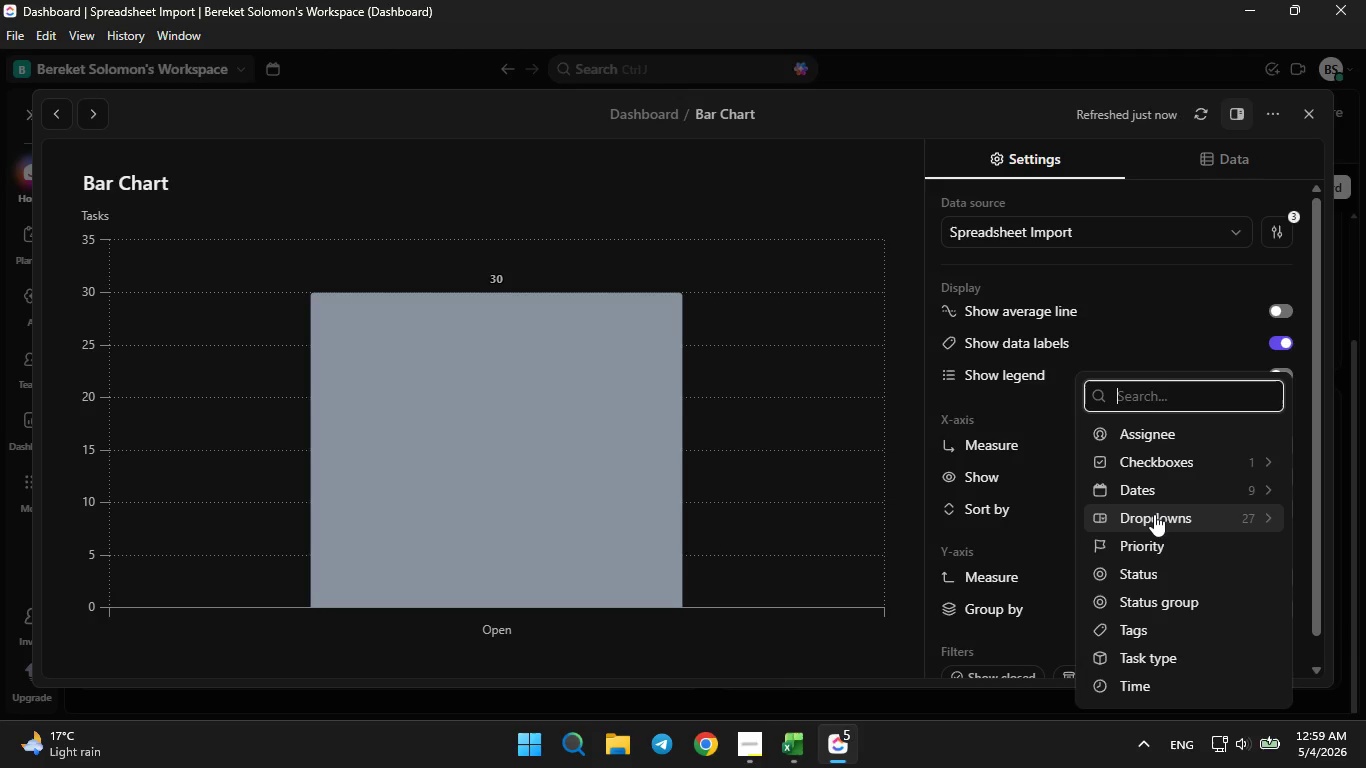 
left_click([1154, 514])
 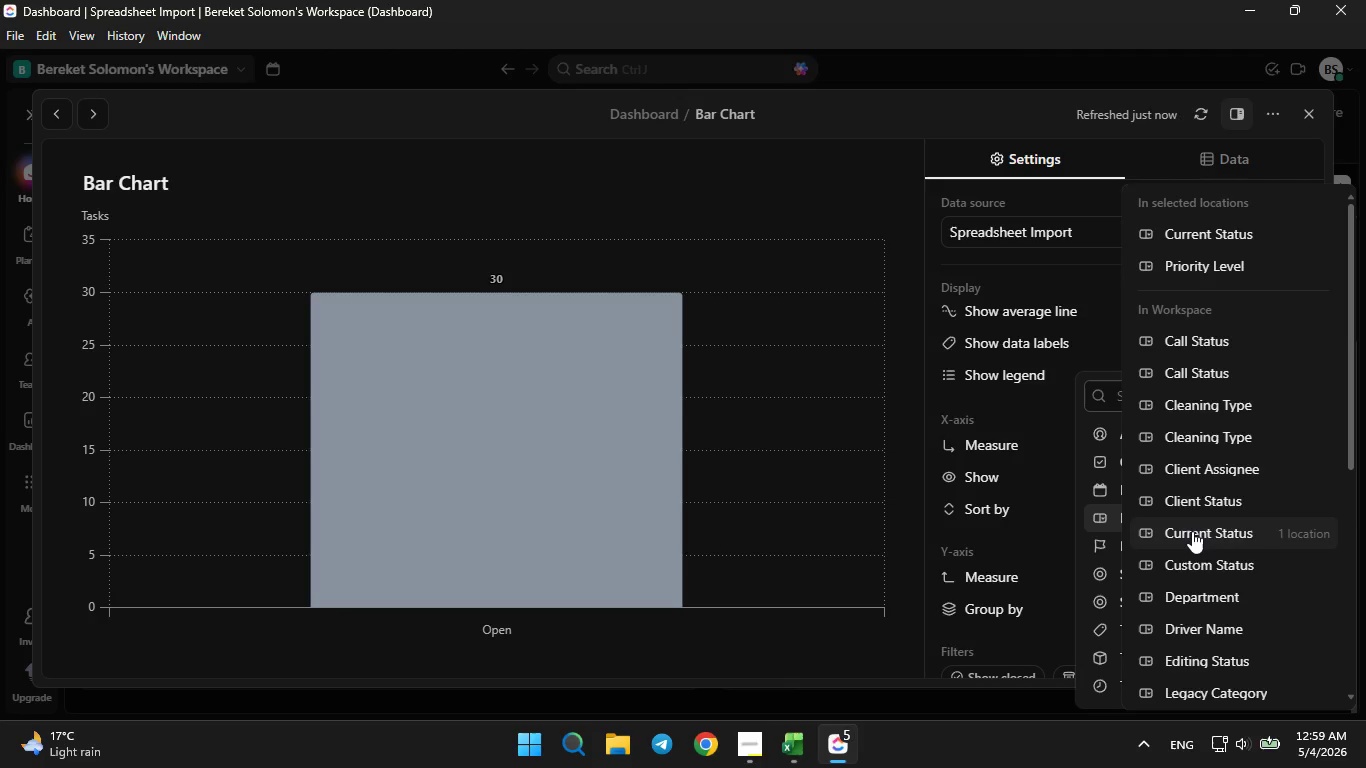 
left_click([1192, 531])
 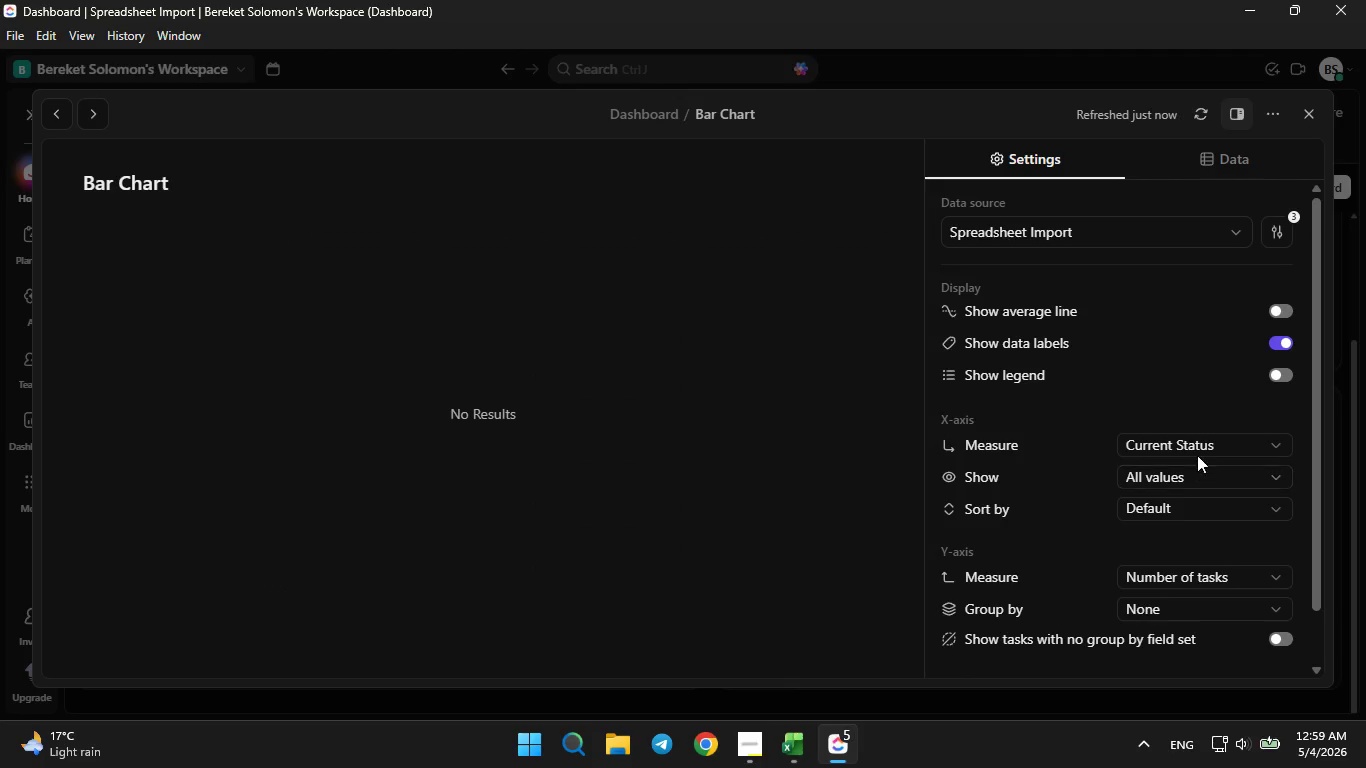 
left_click([1194, 472])
 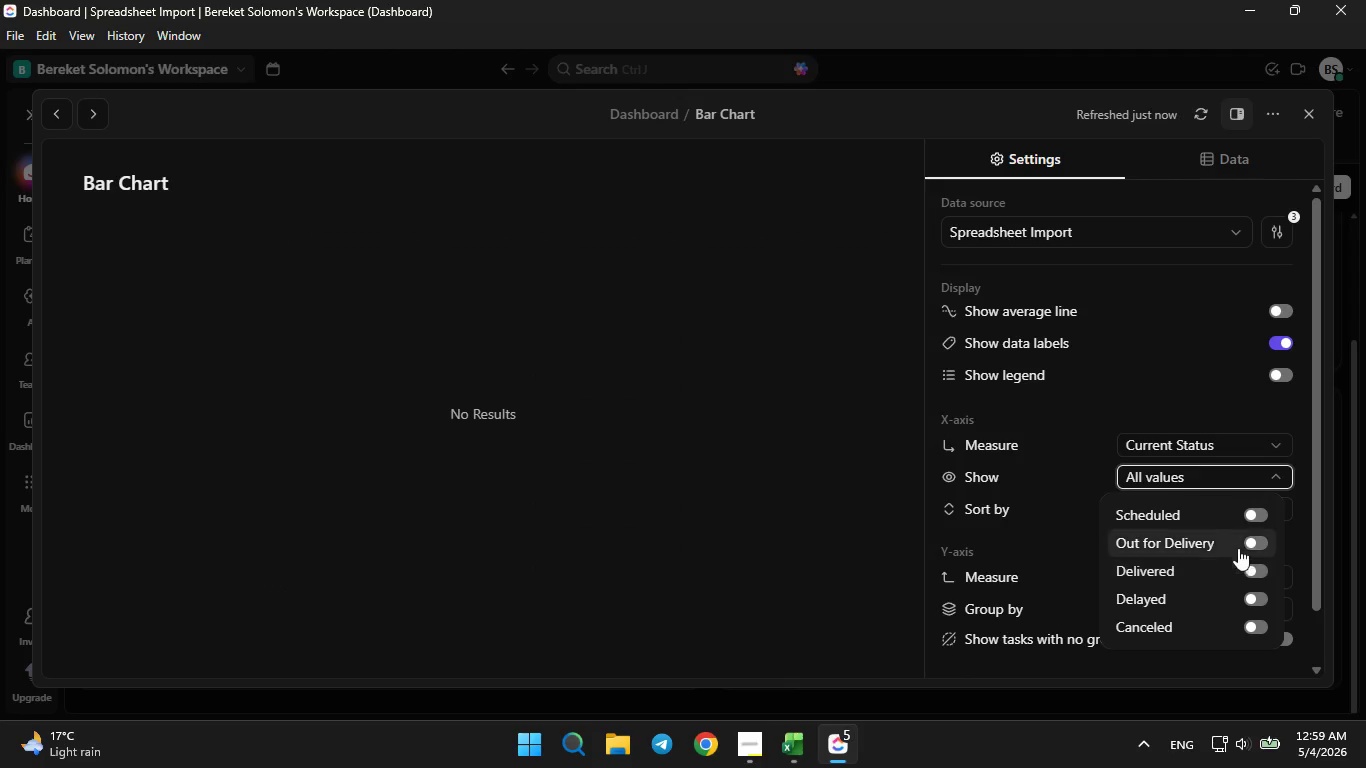 
left_click([1253, 518])
 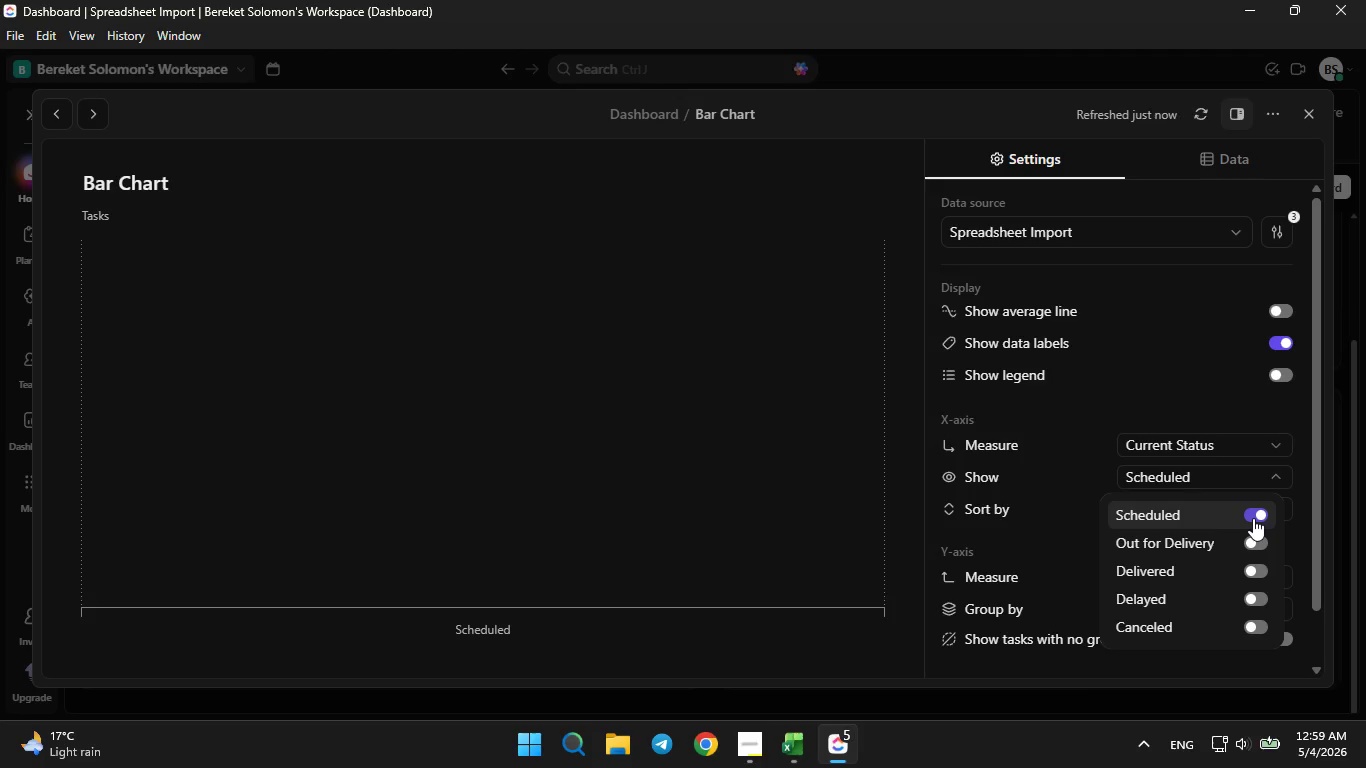 
wait(8.55)
 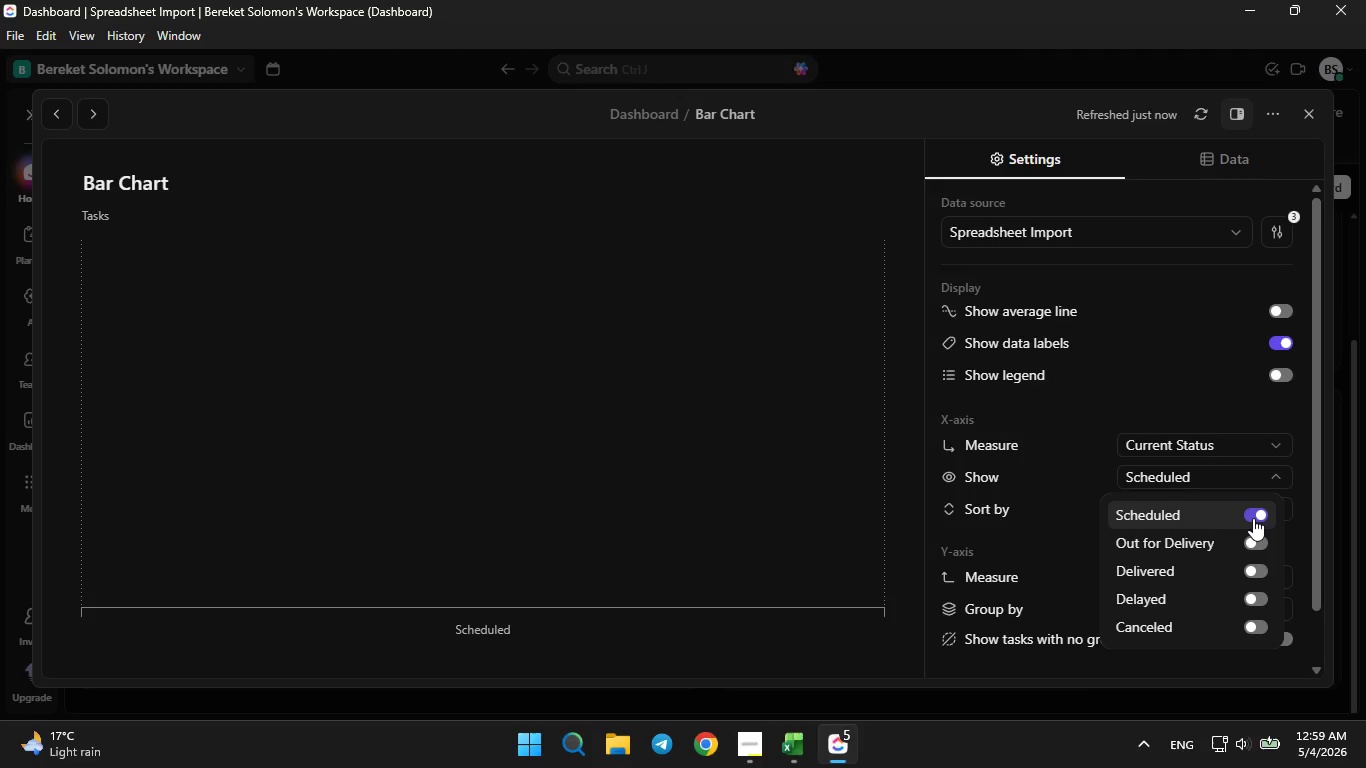 
left_click([1260, 574])
 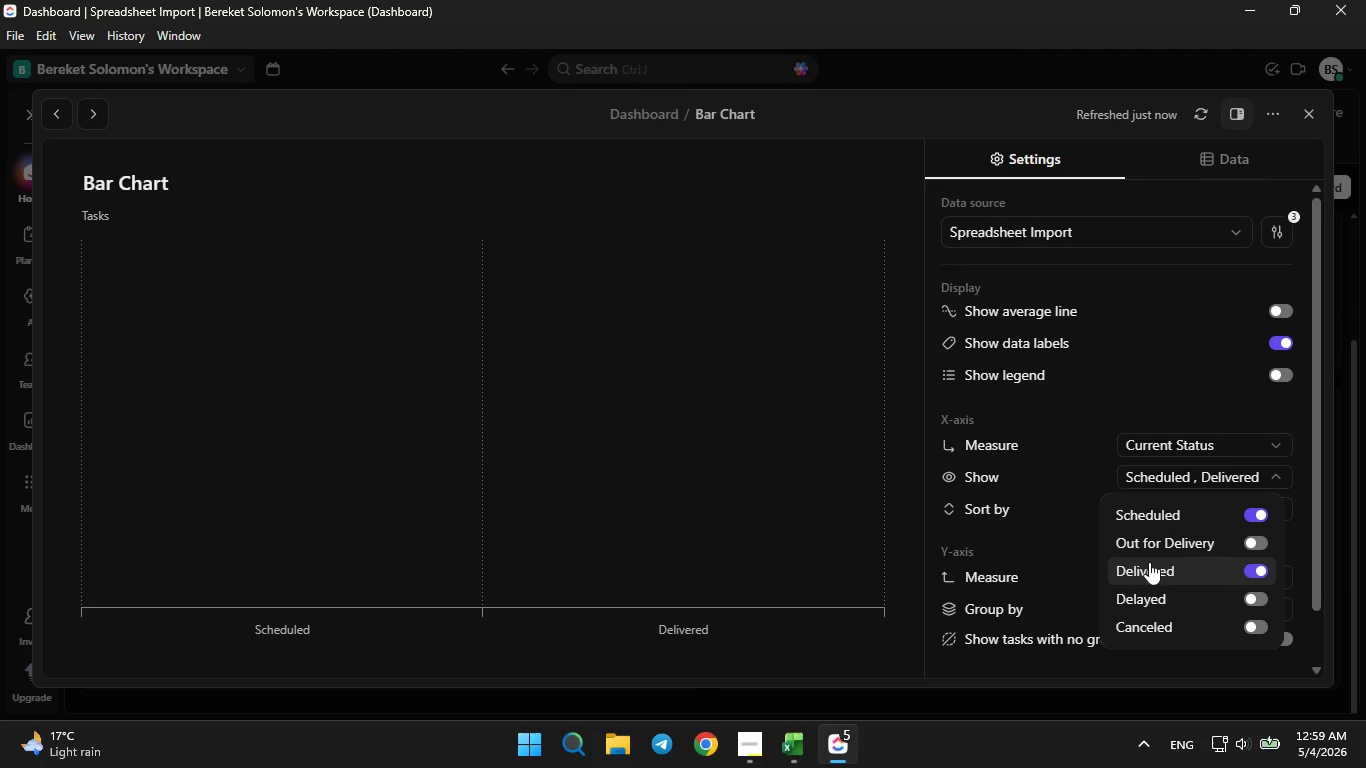 
wait(7.2)
 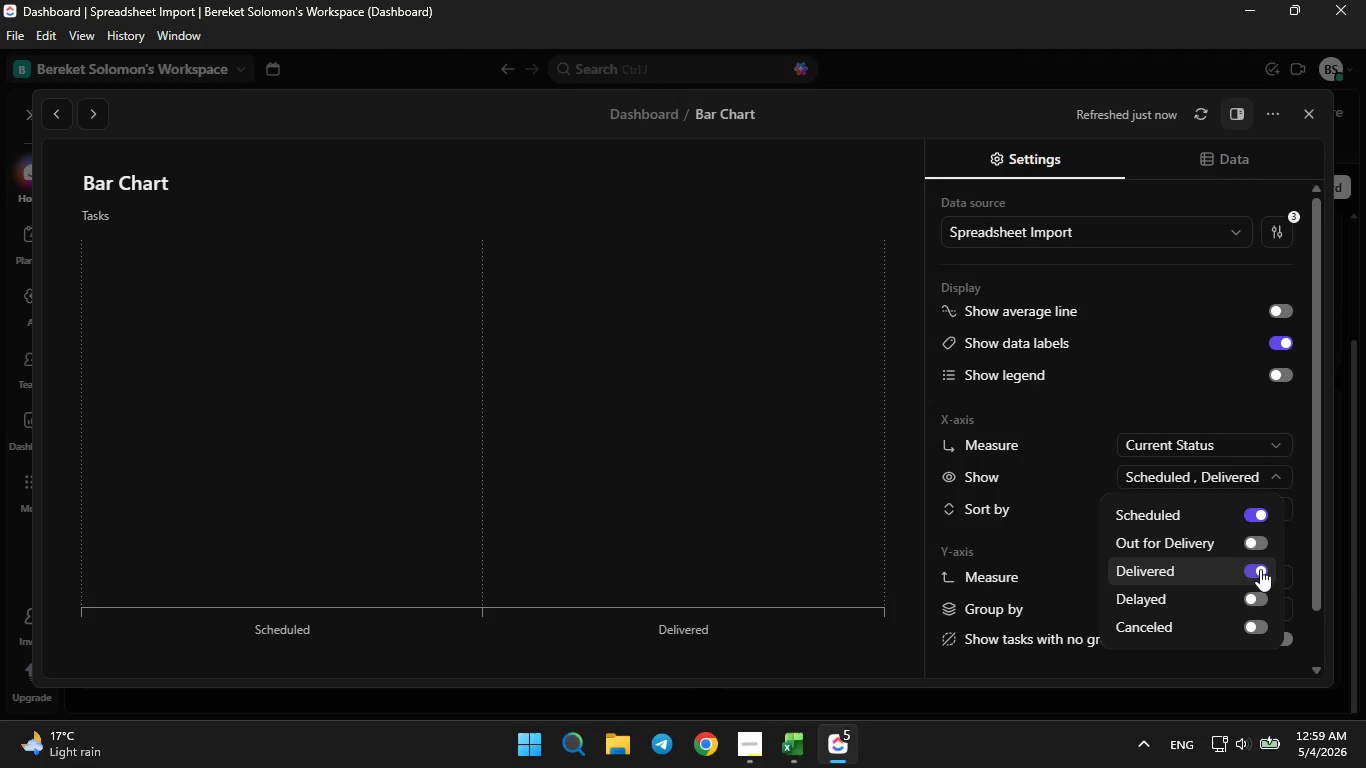 
left_click([1258, 599])
 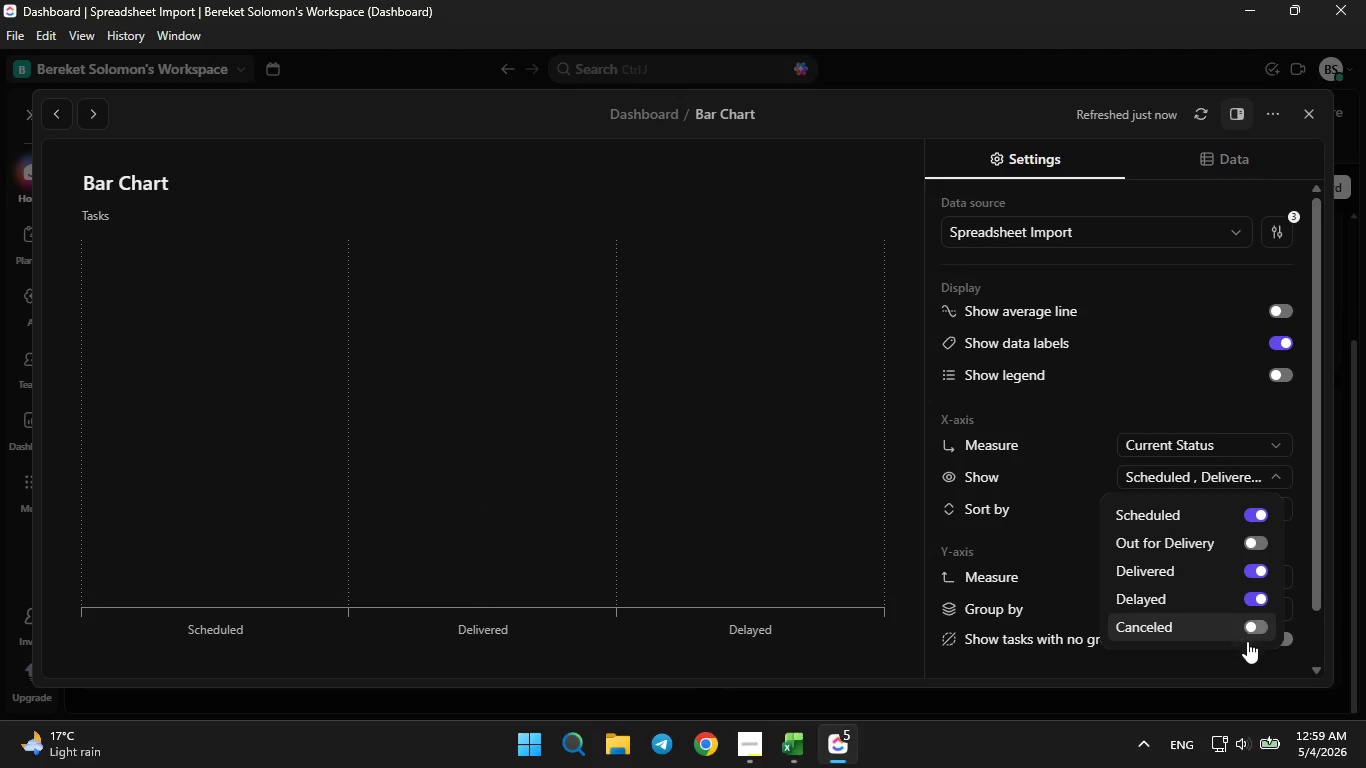 
left_click([1261, 630])
 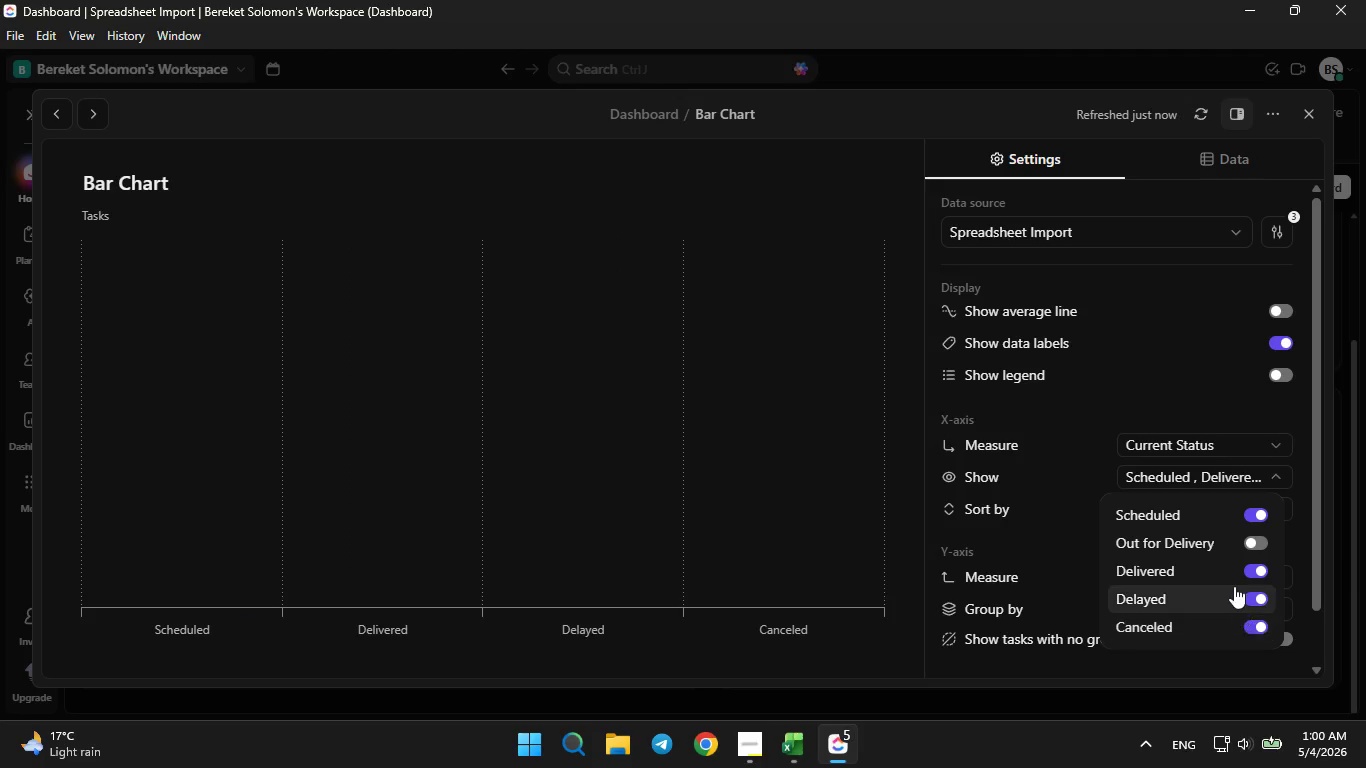 
left_click([1256, 541])
 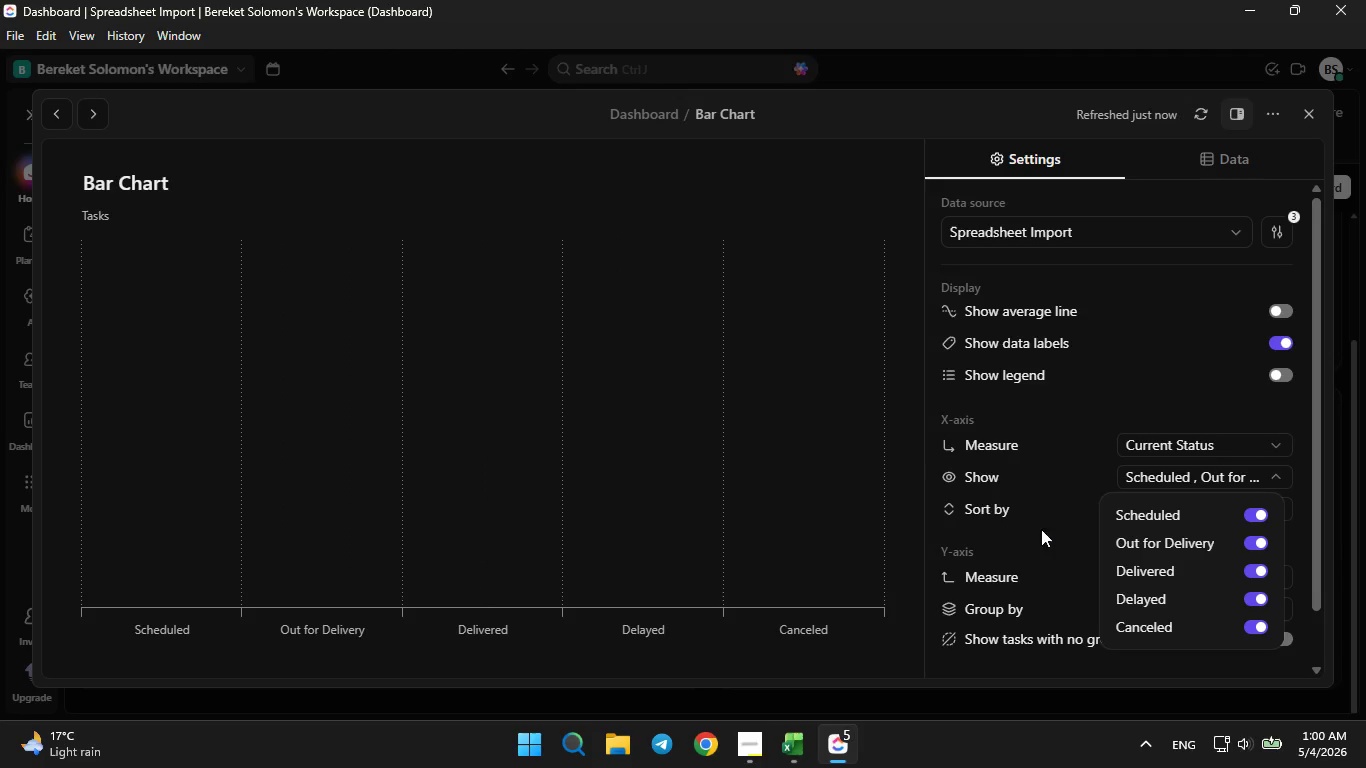 
left_click([1055, 401])
 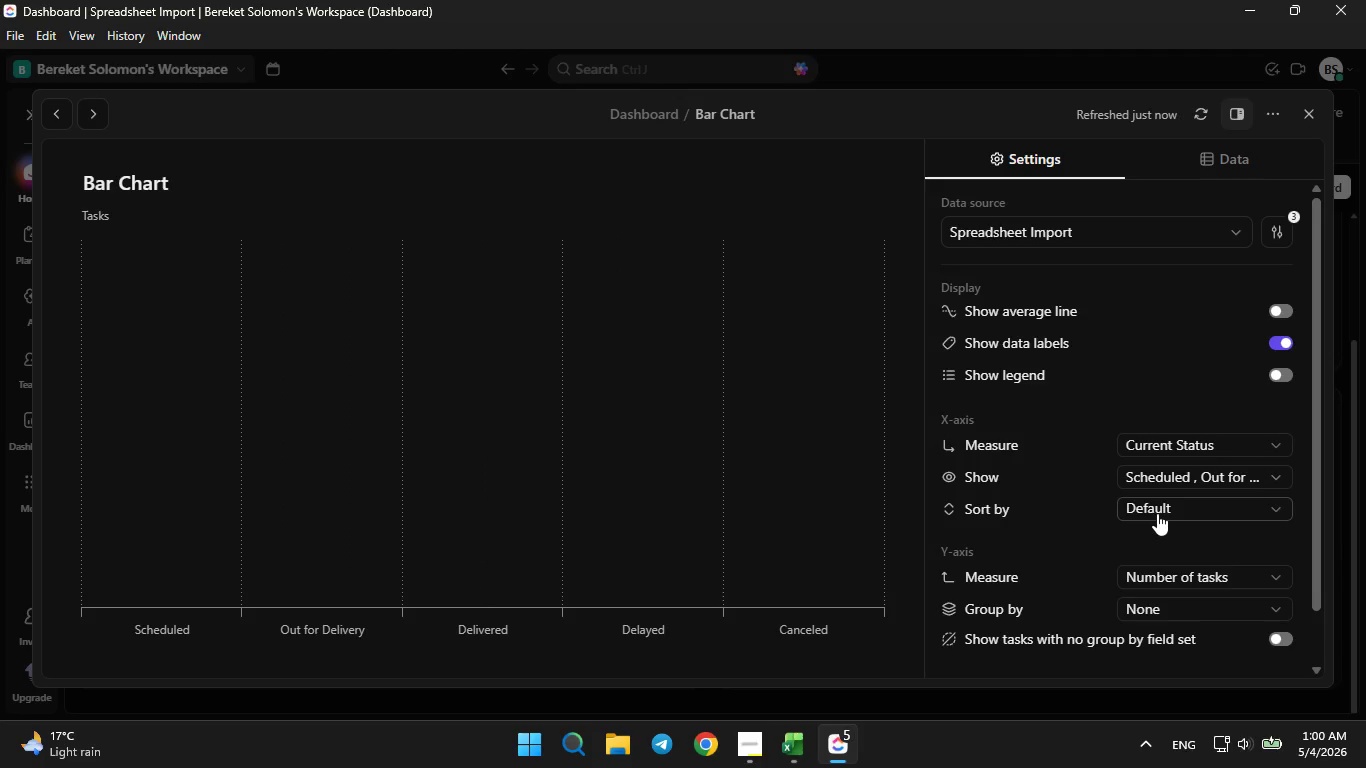 
left_click([1162, 510])
 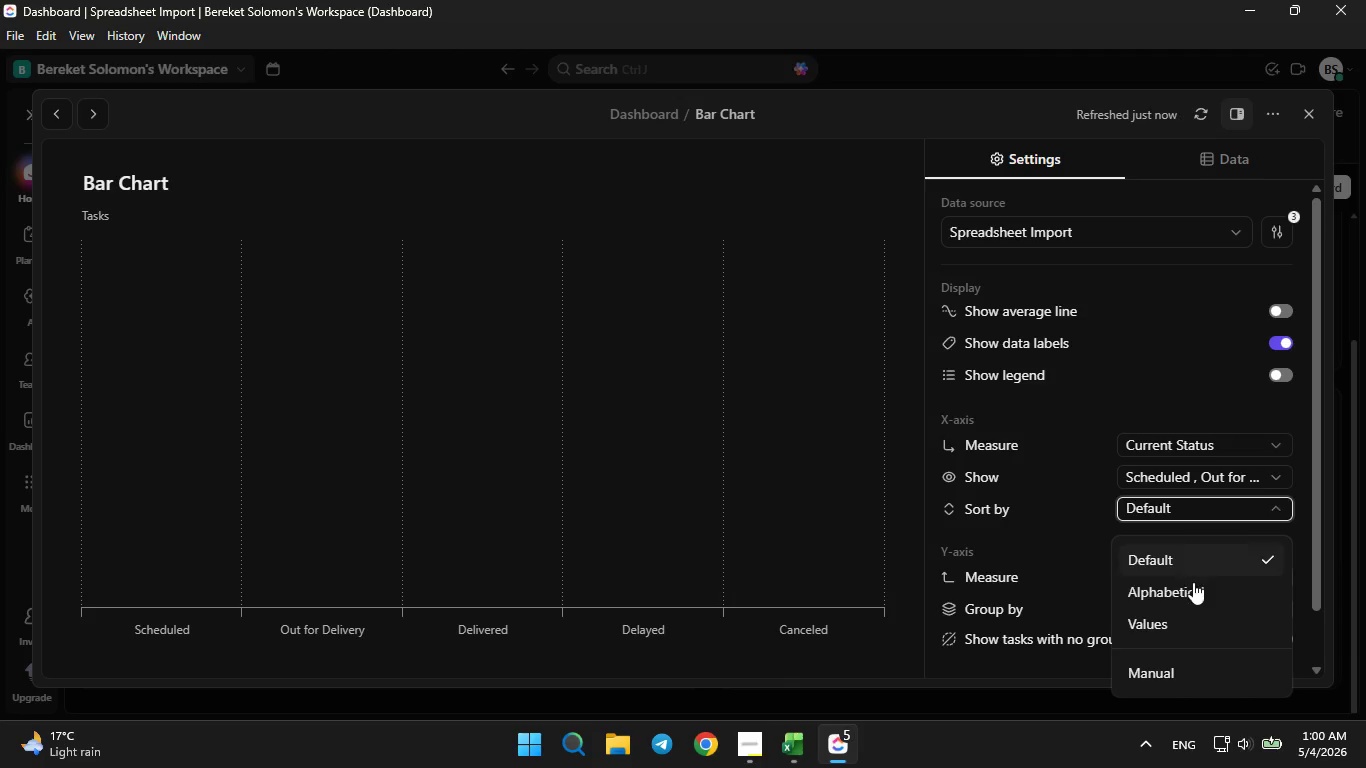 
left_click([1191, 591])
 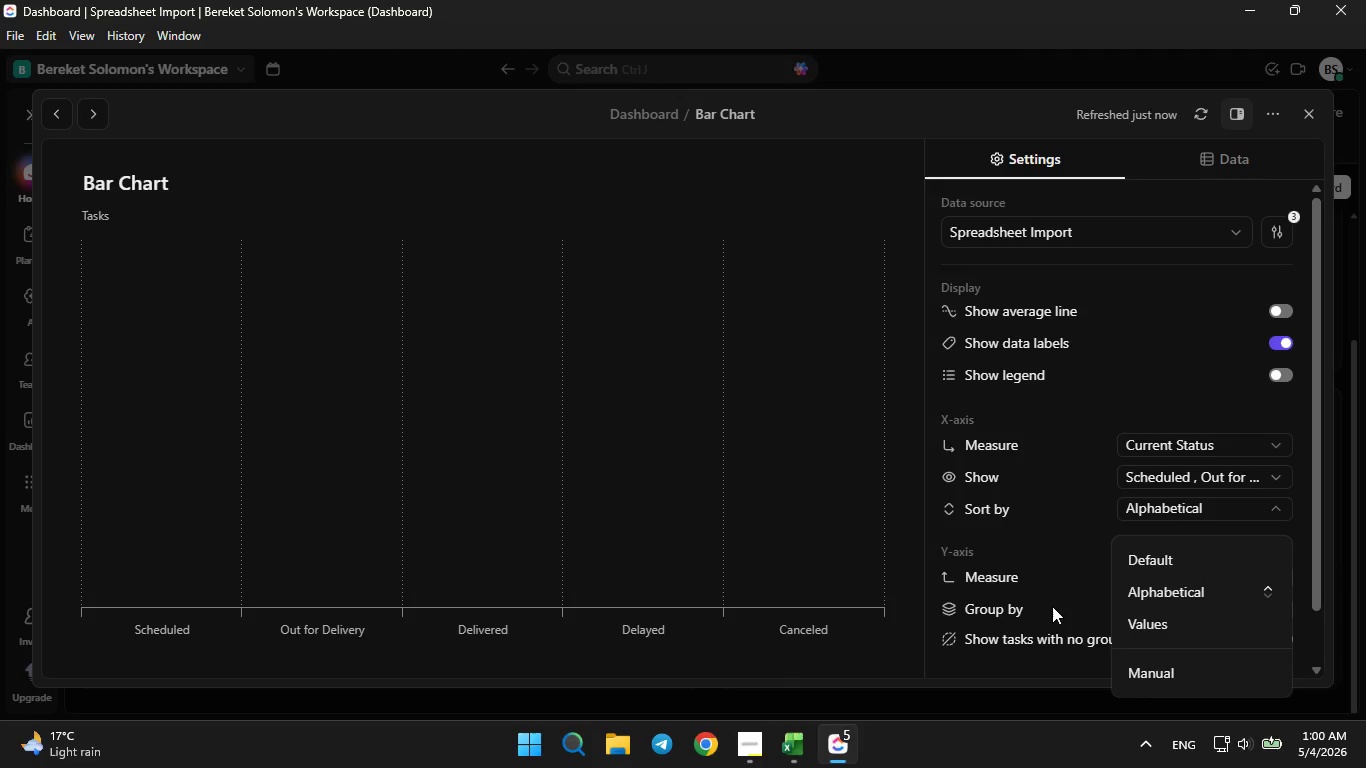 
left_click([1051, 539])
 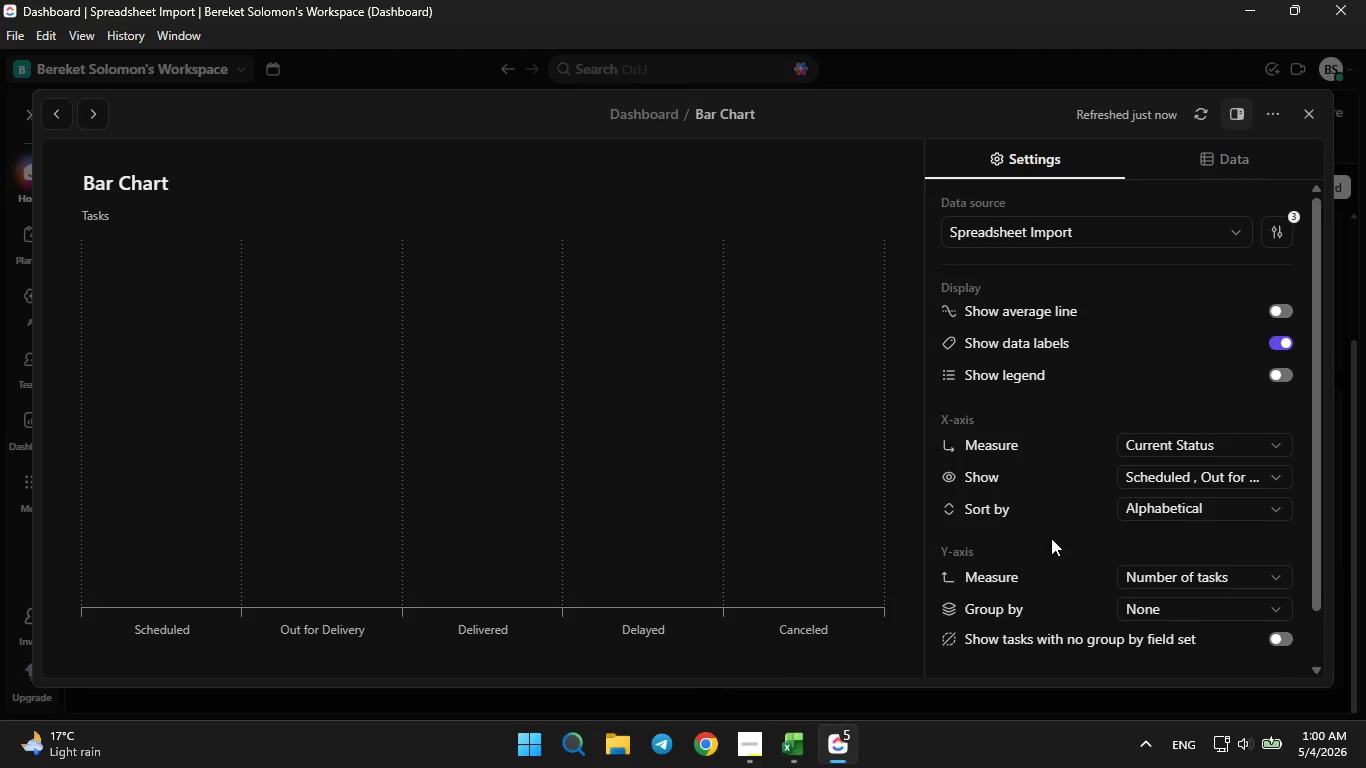 
scroll: coordinate [1051, 538], scroll_direction: down, amount: 1.0
 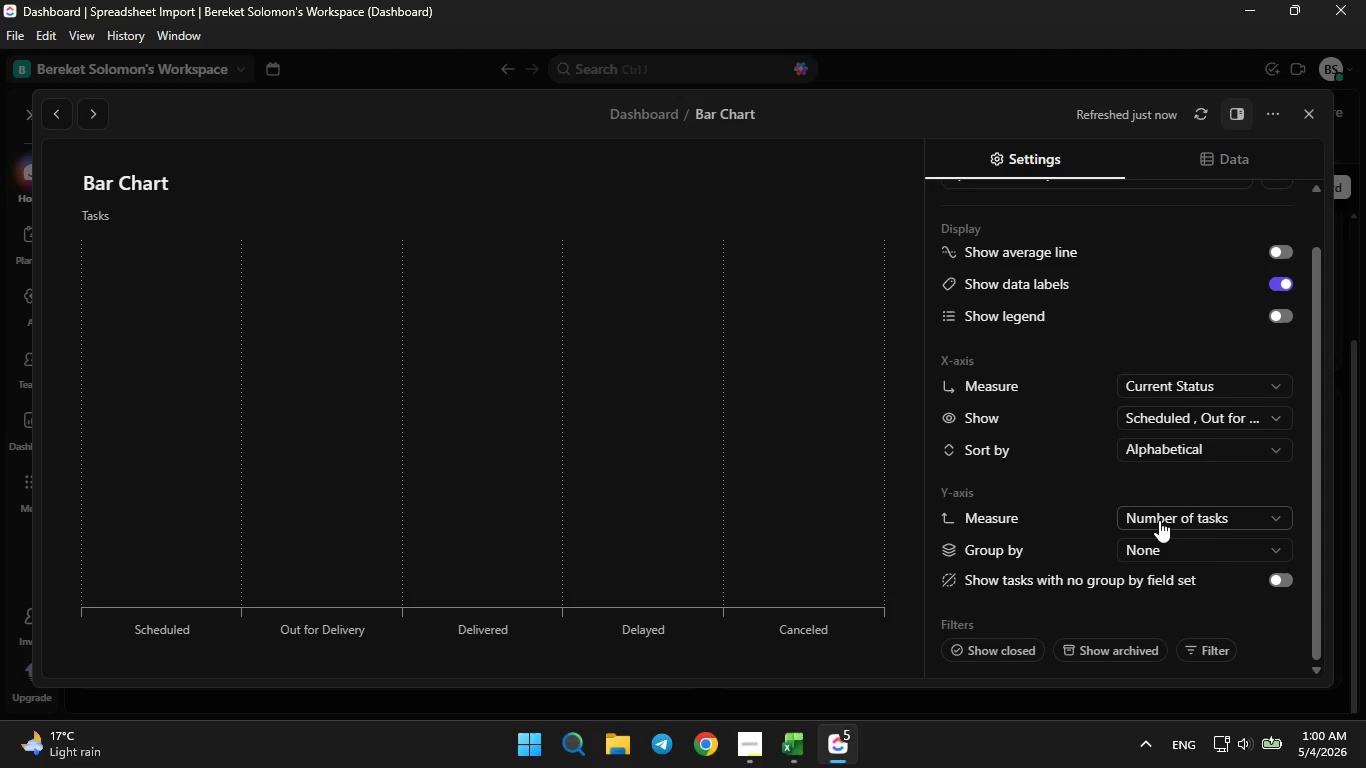 
left_click([1159, 520])
 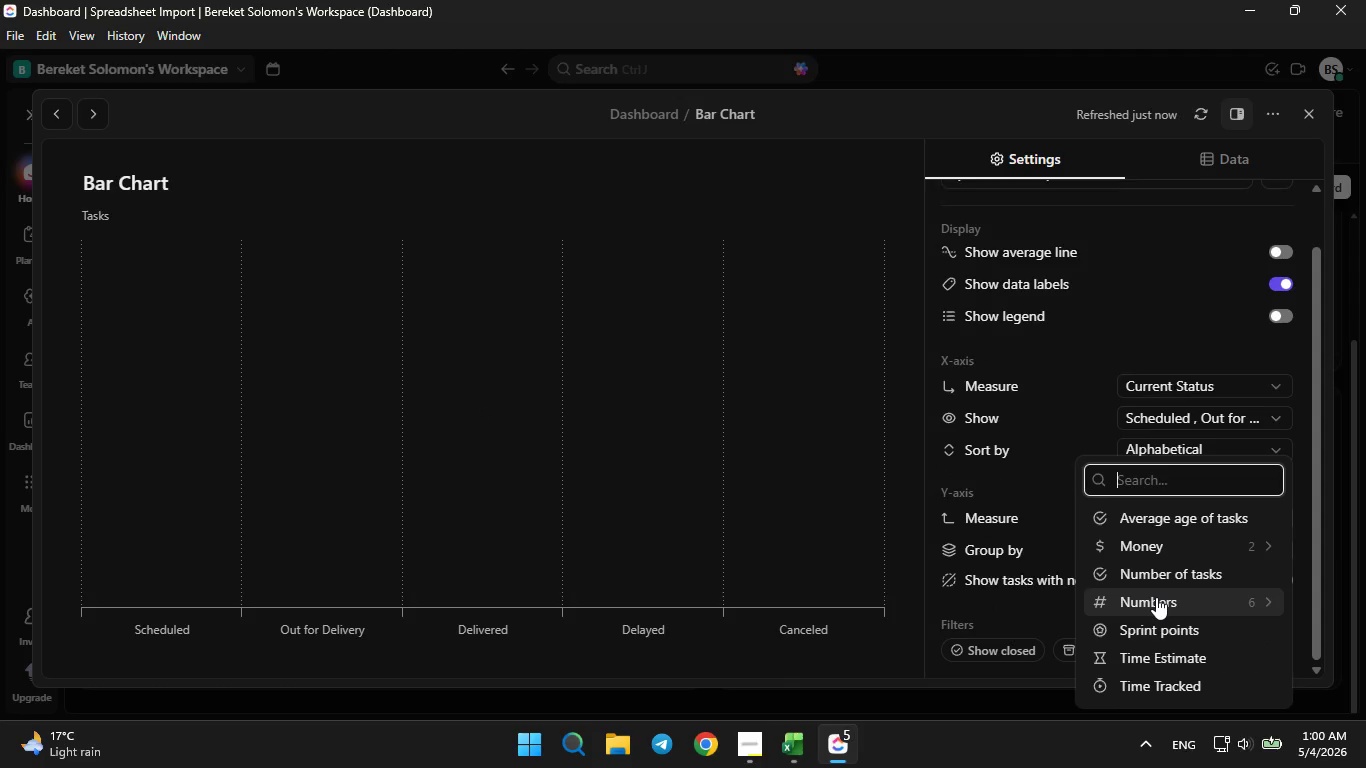 
left_click([1156, 597])
 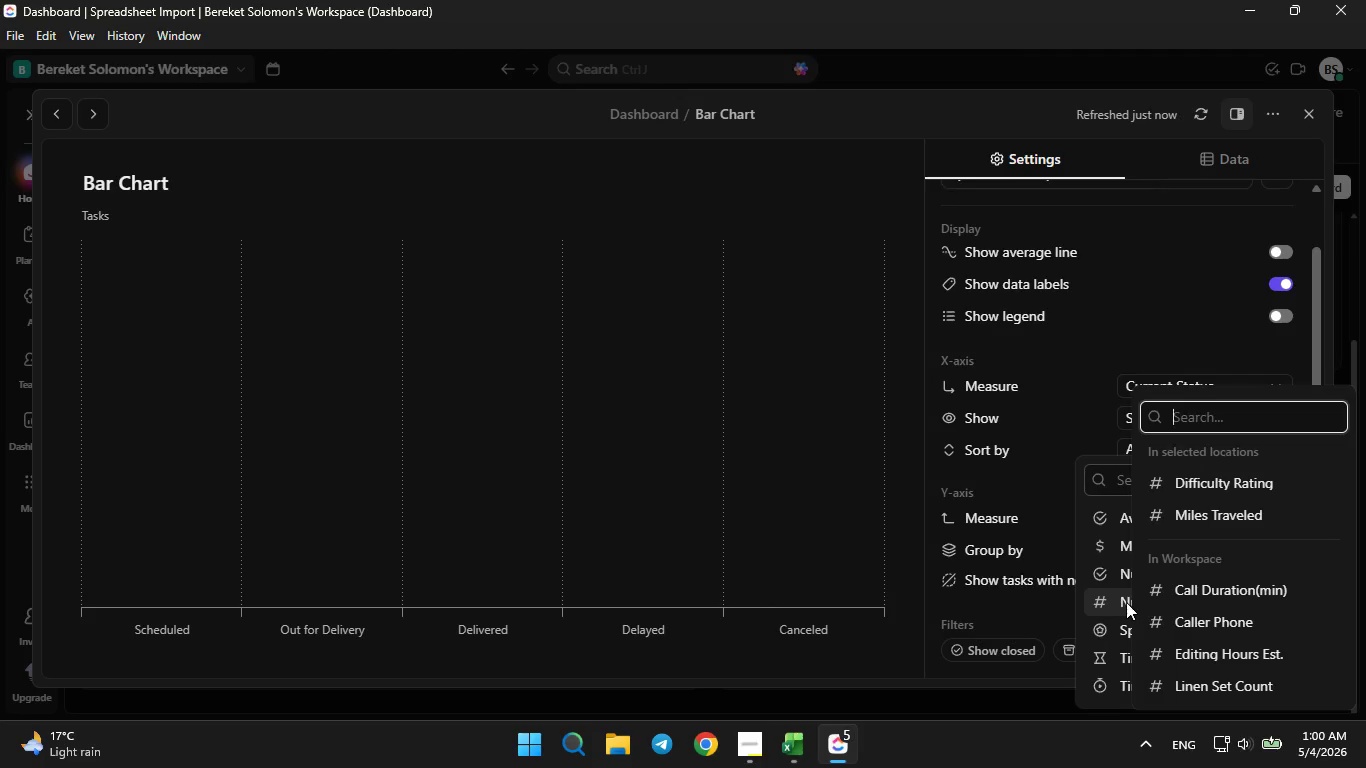 
left_click([1125, 602])
 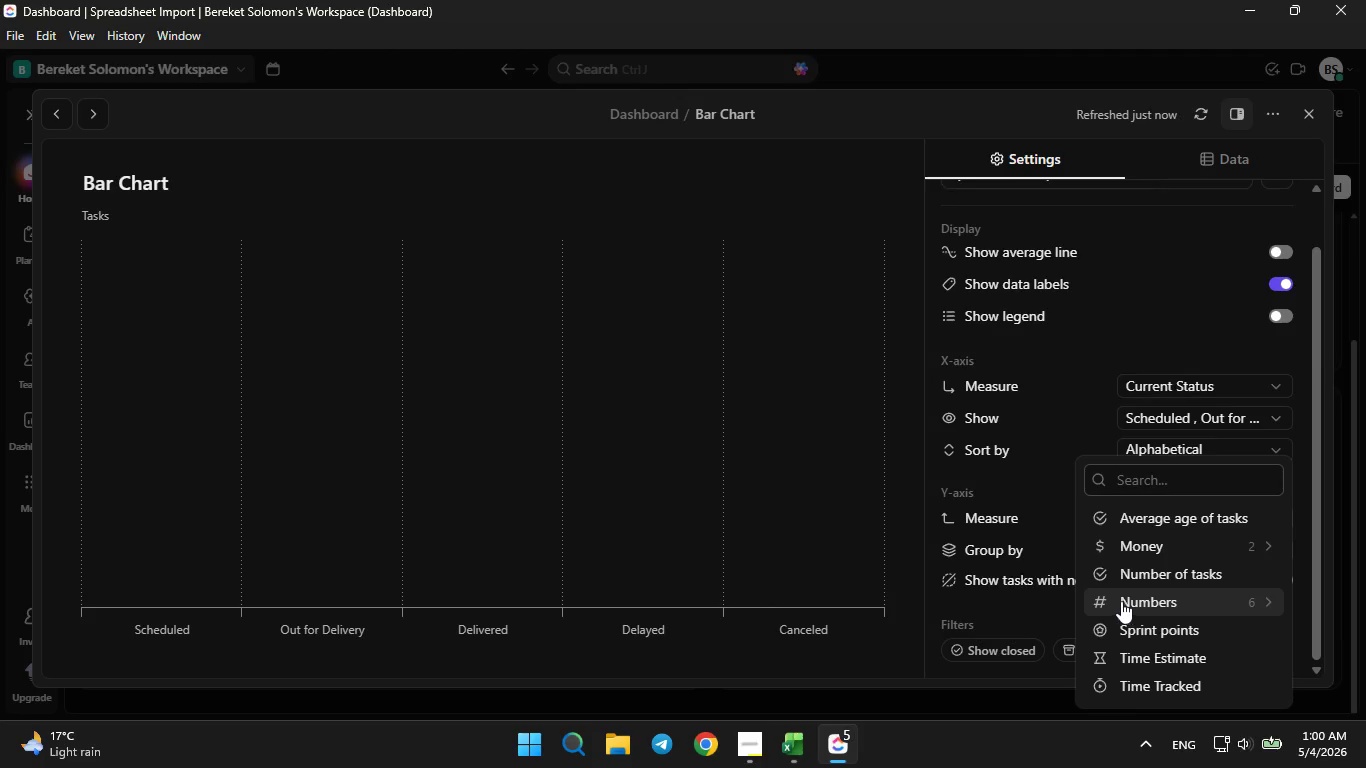 
left_click([1041, 530])
 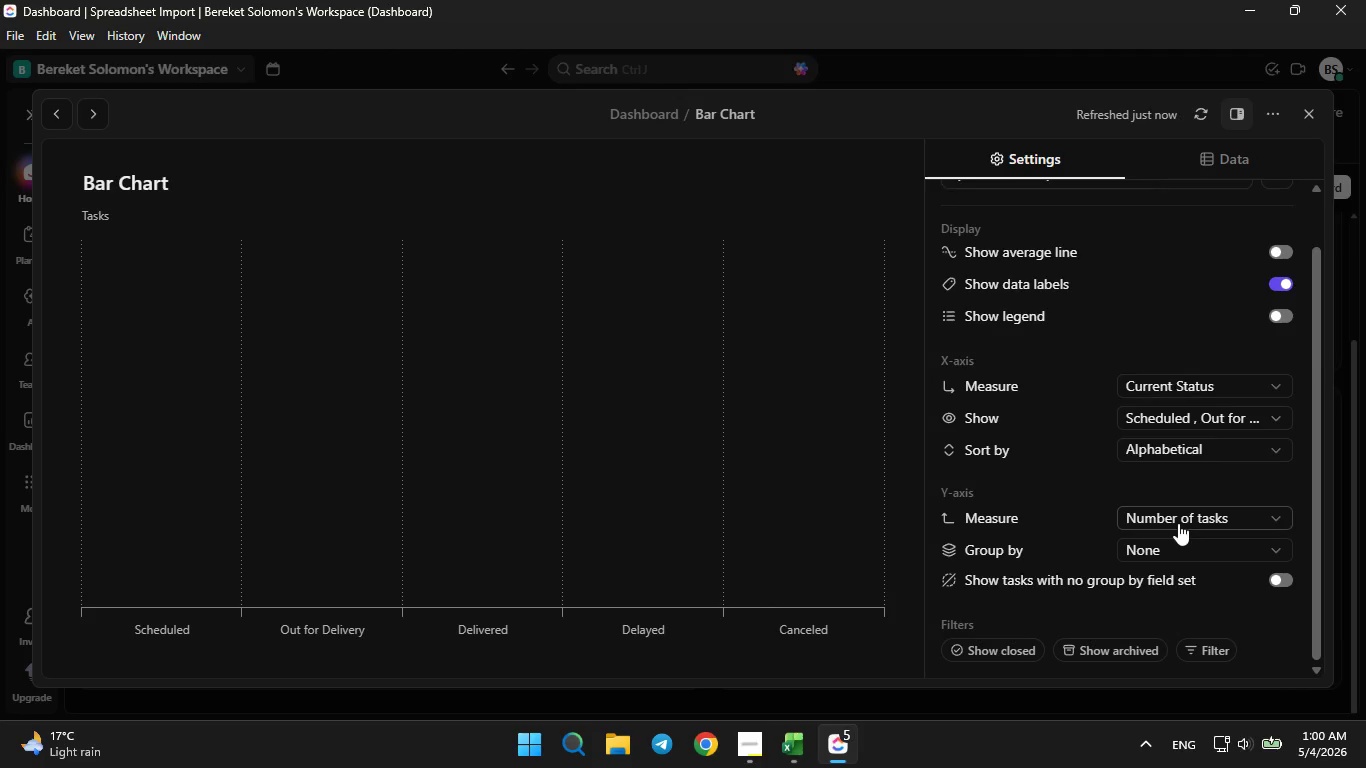 
left_click([1178, 523])
 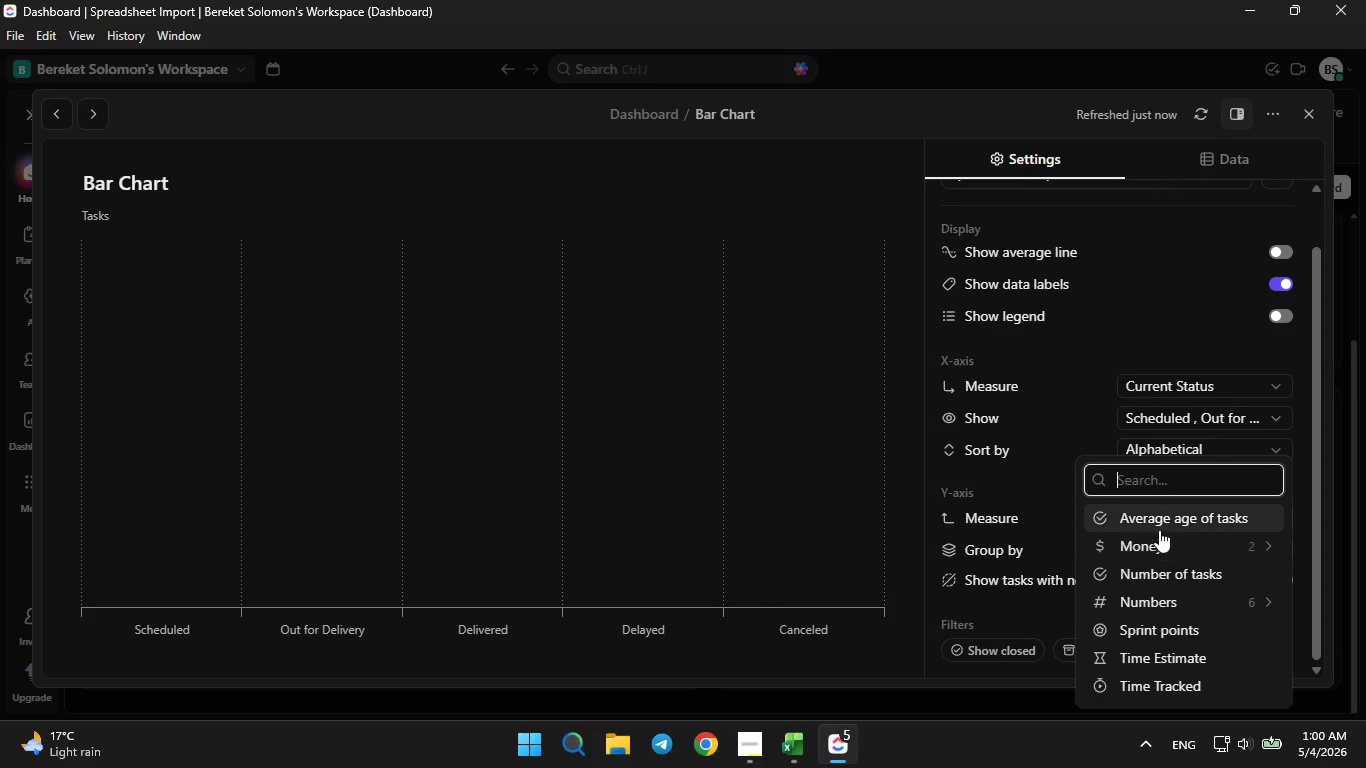 
left_click([1159, 521])
 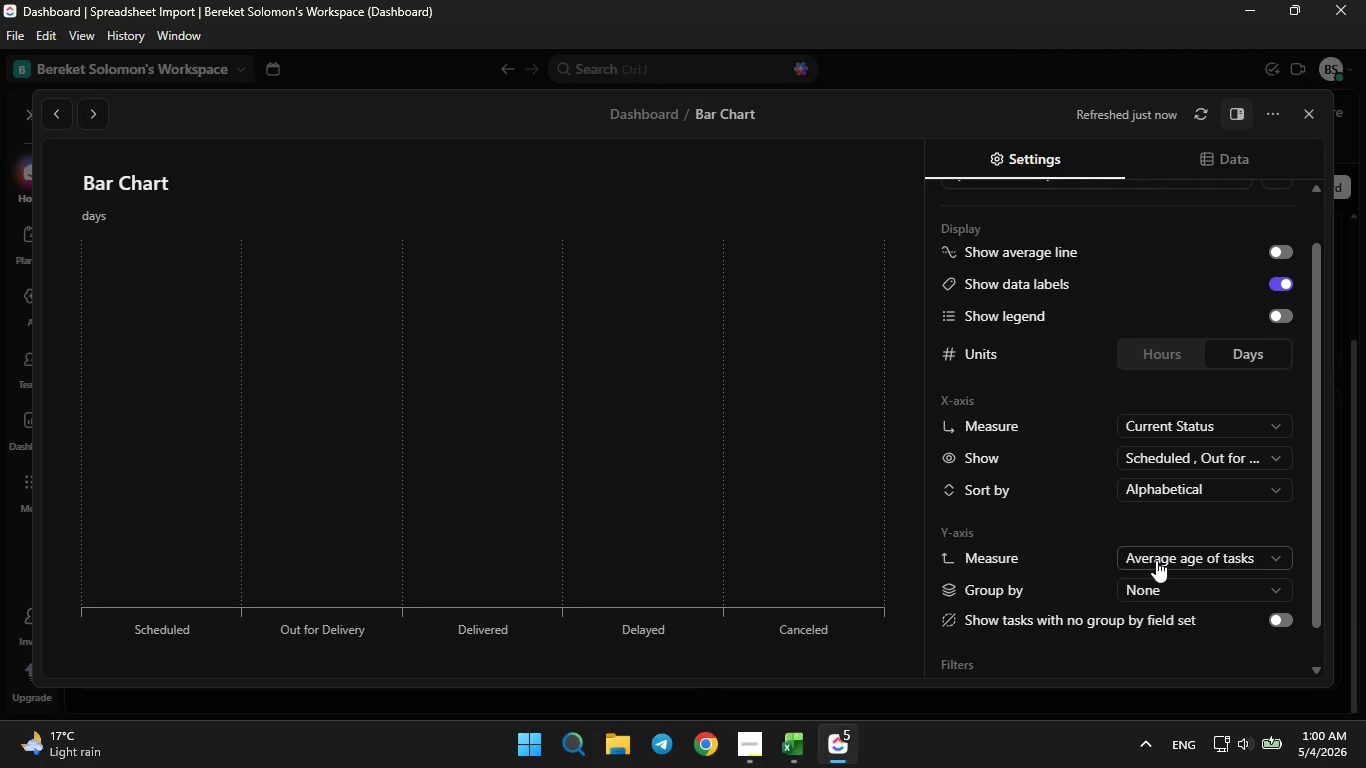 
left_click([1156, 560])
 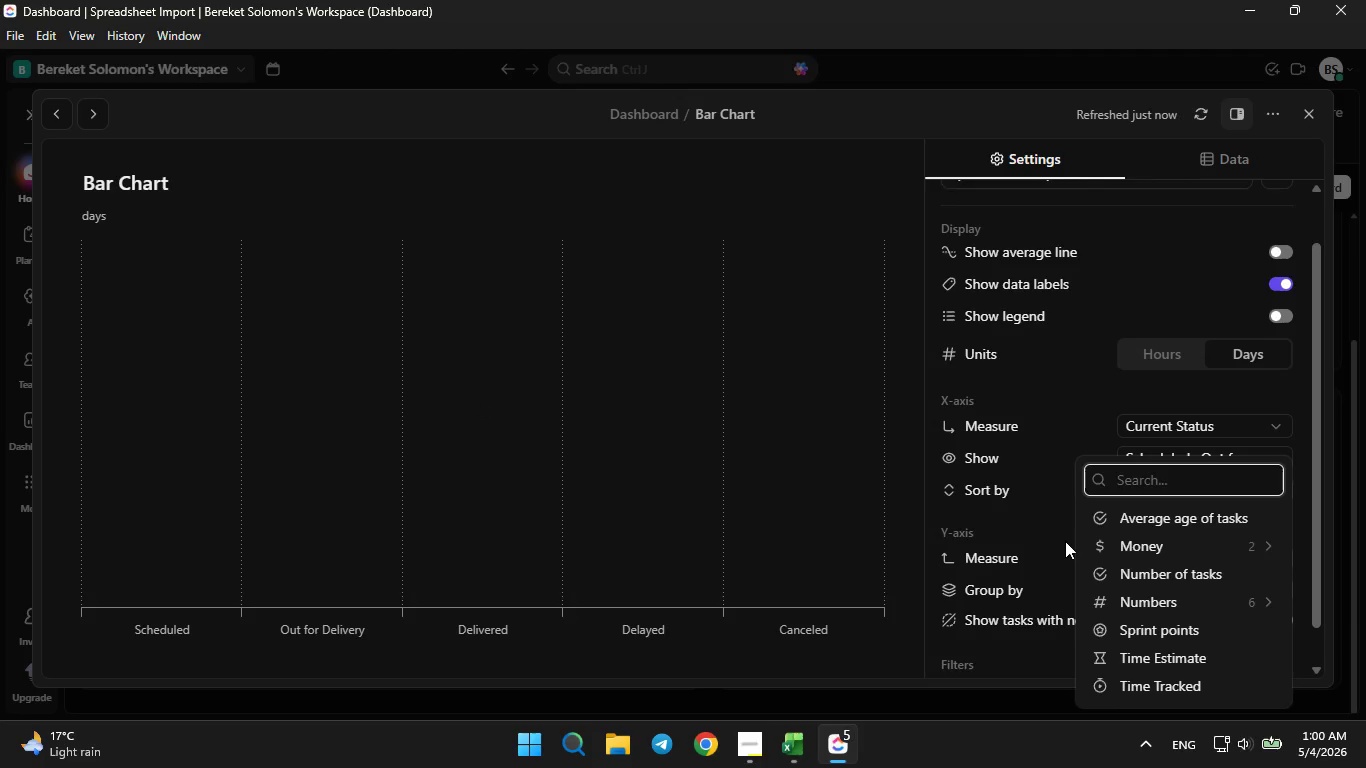 
left_click([1056, 537])
 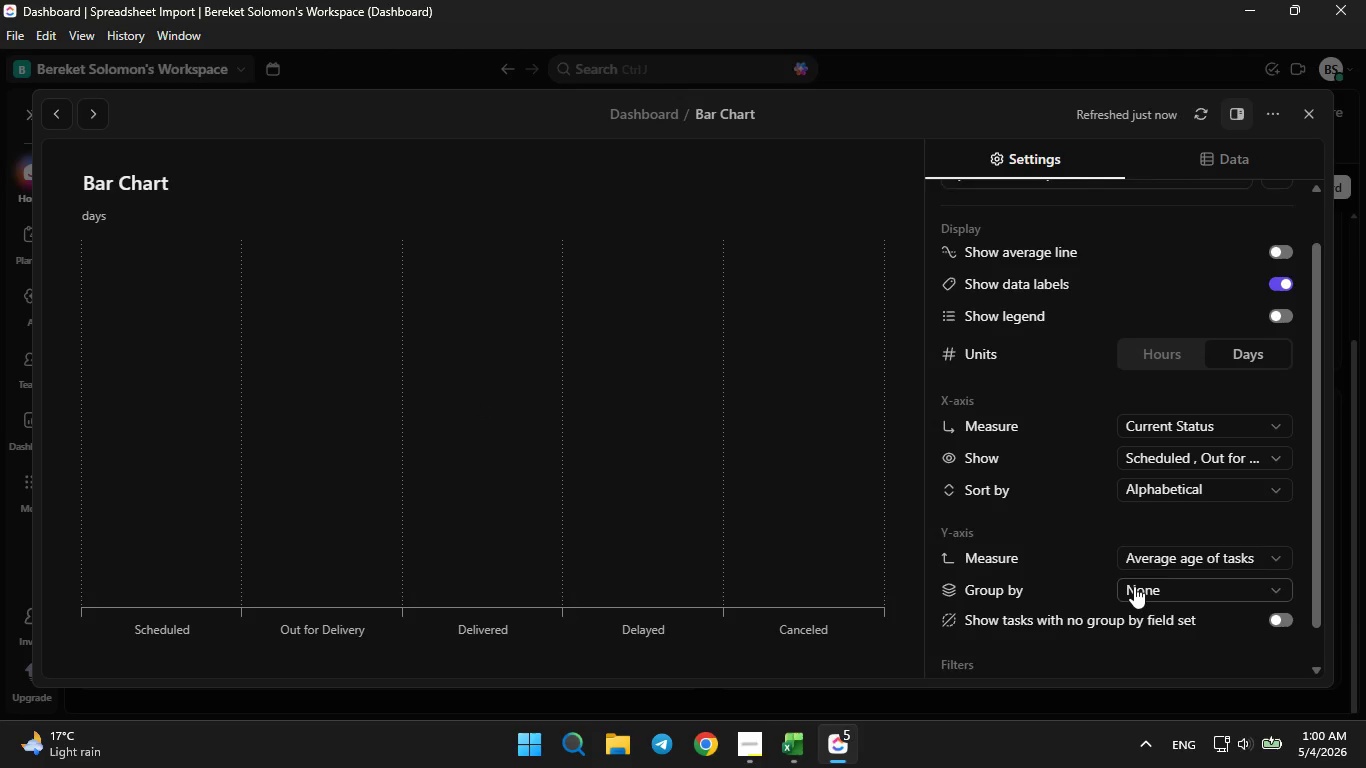 
left_click([1134, 586])
 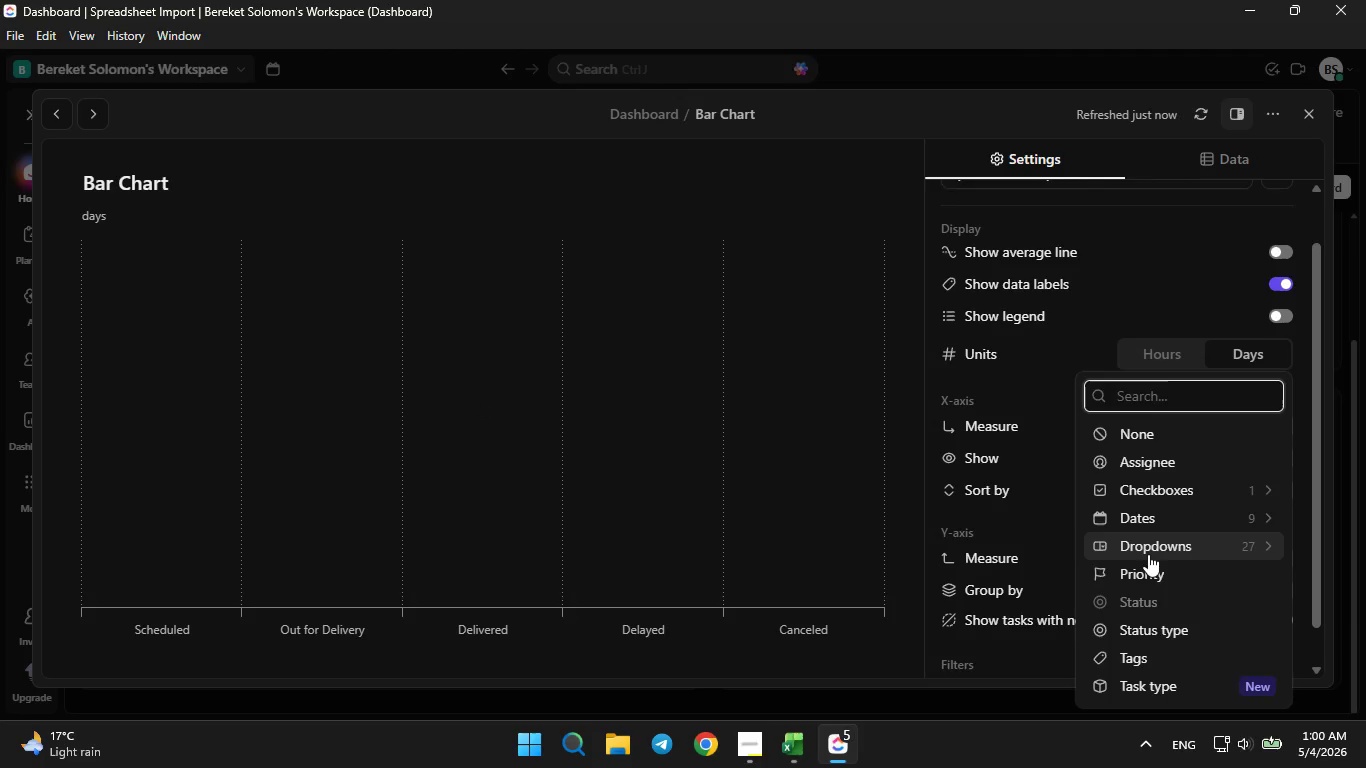 
left_click([1148, 554])
 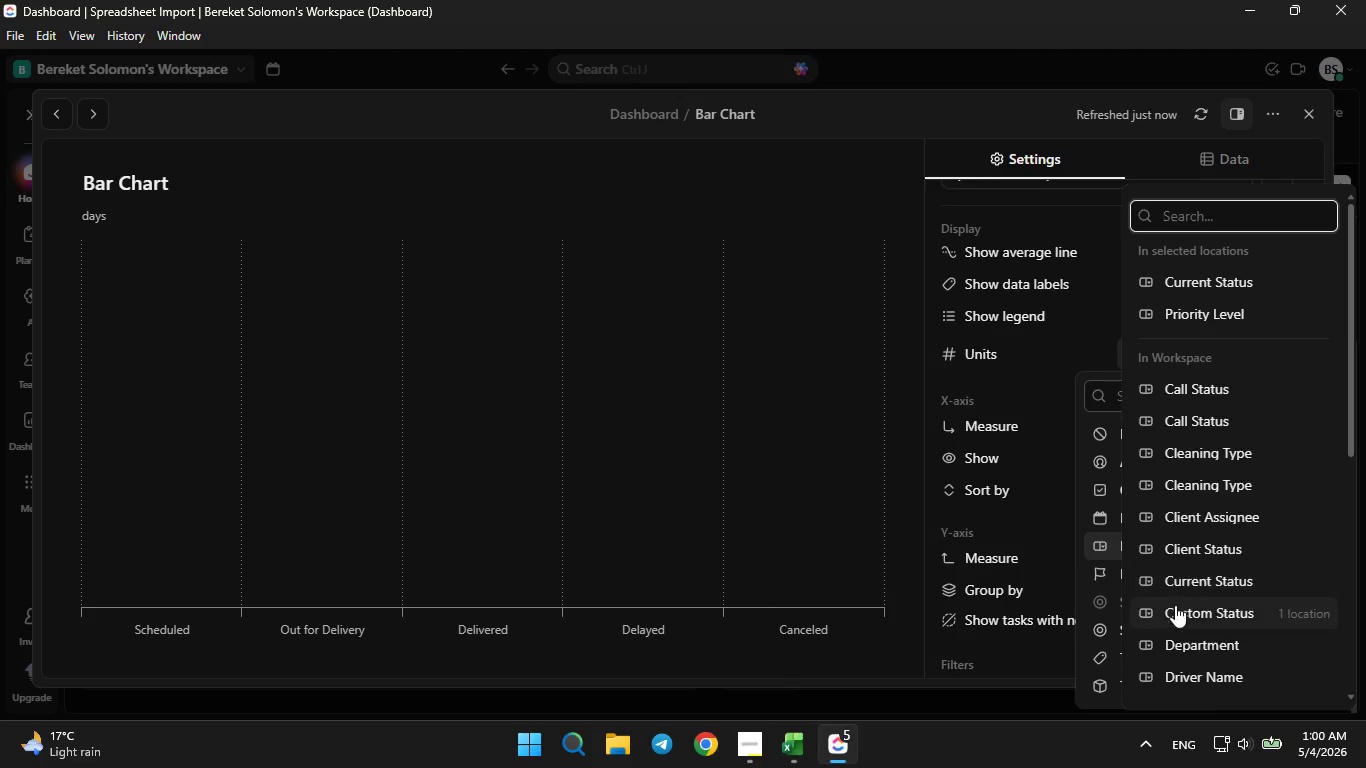 
left_click([1190, 662])
 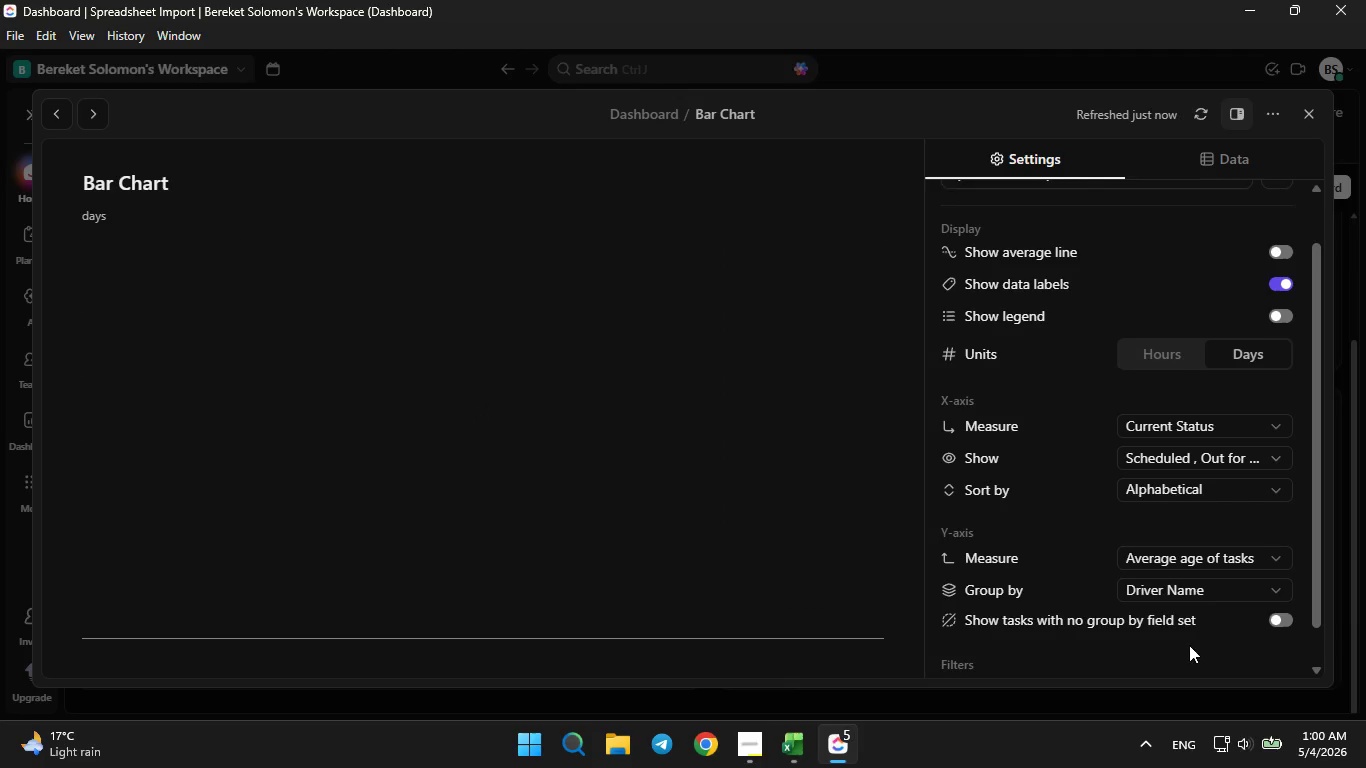 
left_click([1195, 593])
 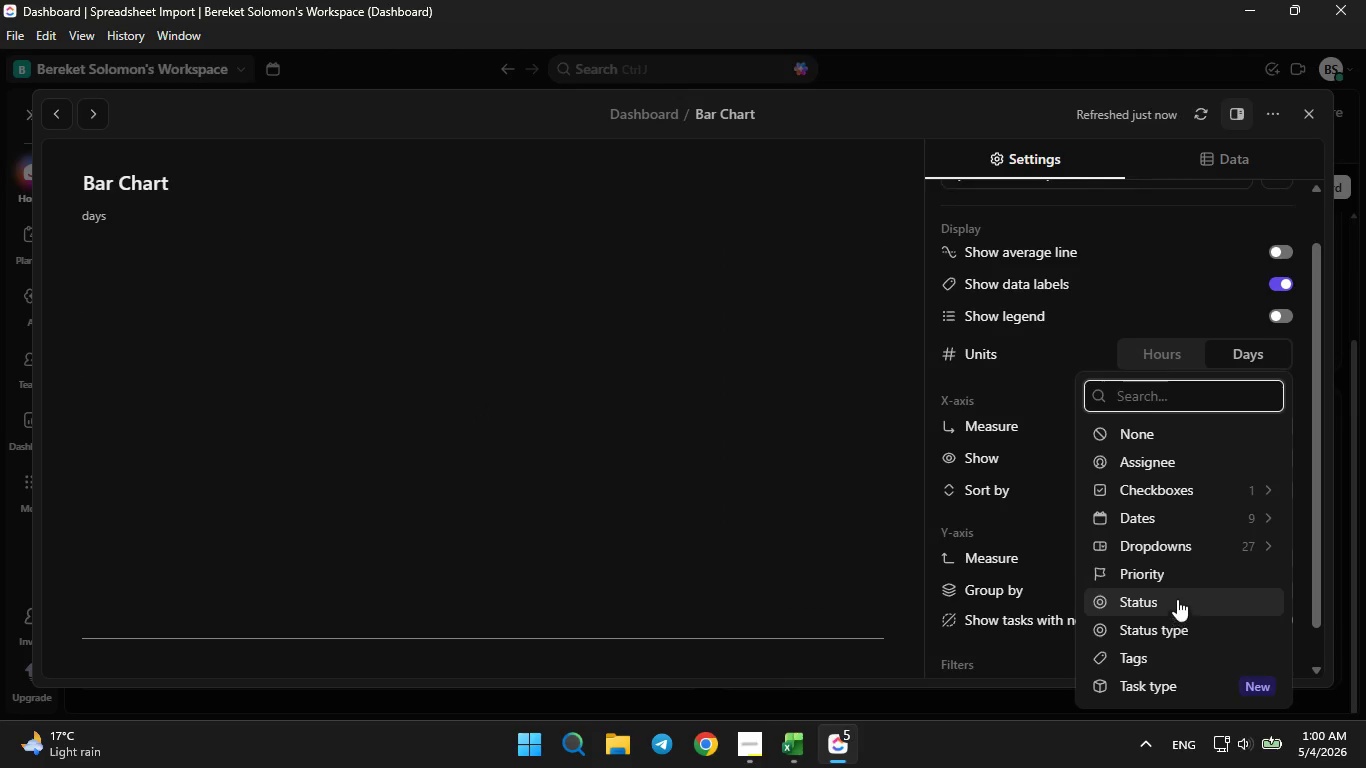 
left_click([1167, 548])
 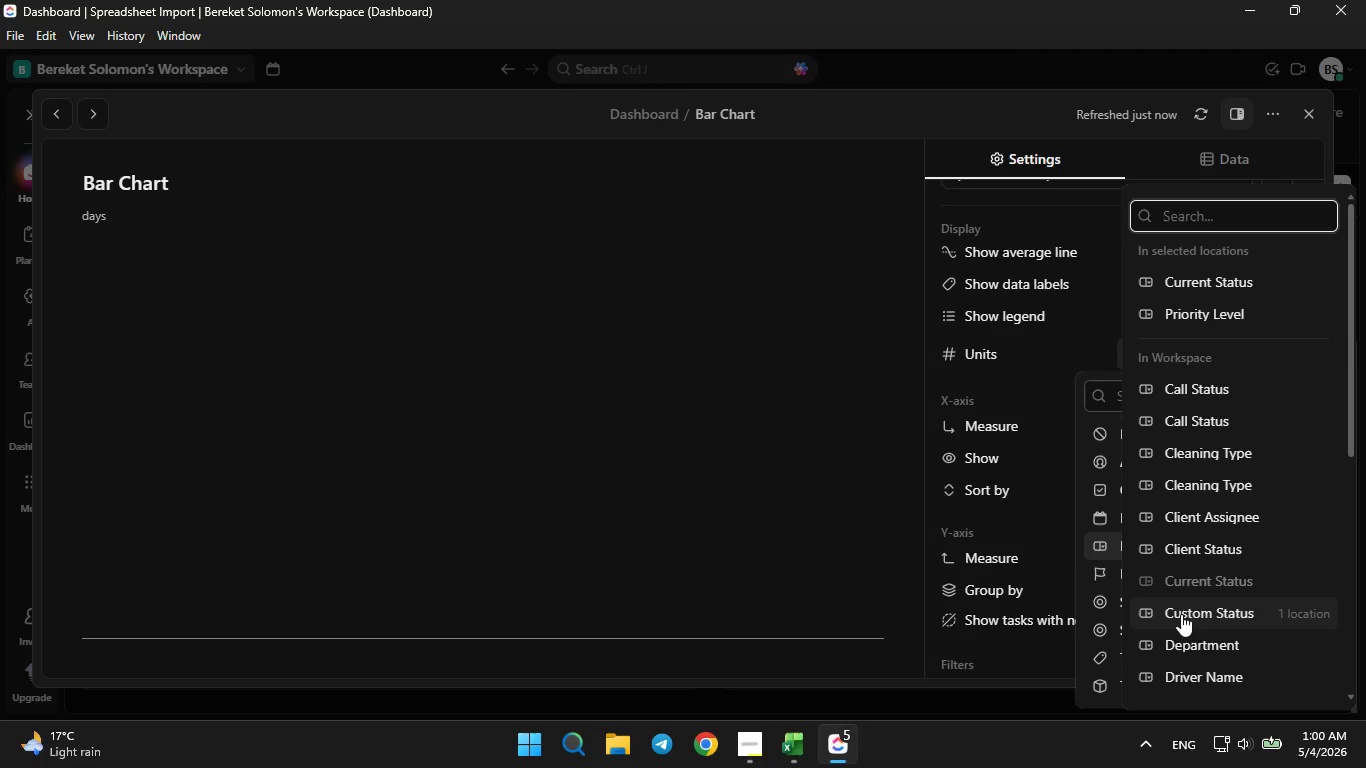 
scroll: coordinate [1181, 610], scroll_direction: down, amount: 3.0
 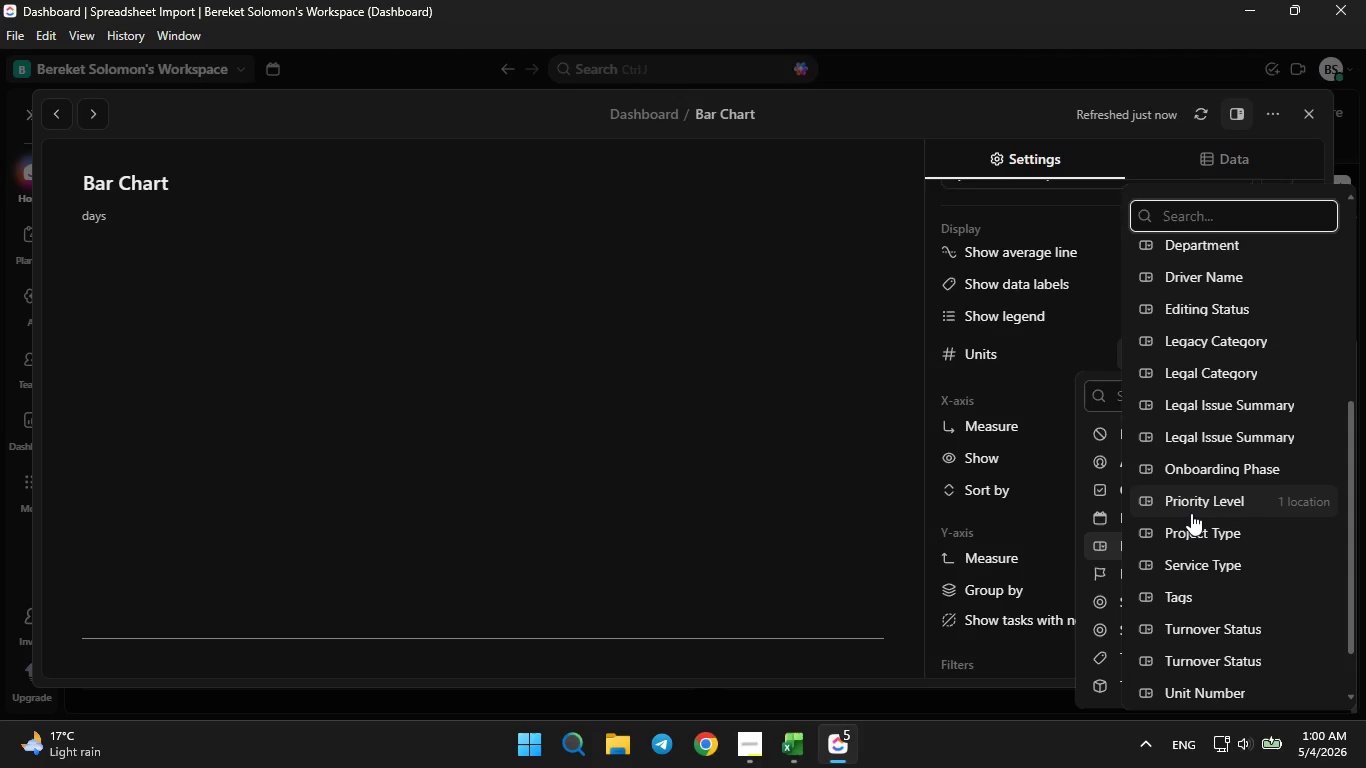 
left_click([1191, 513])
 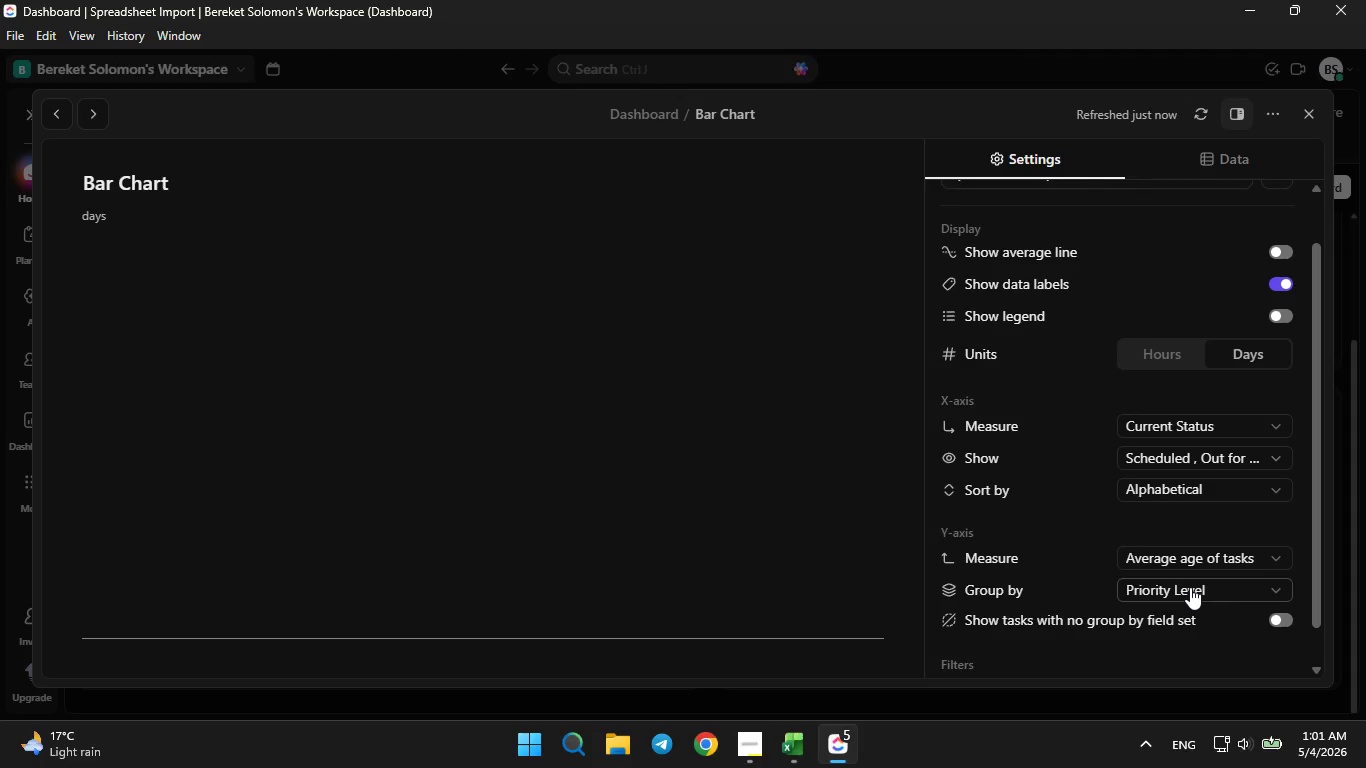 
left_click([1202, 562])
 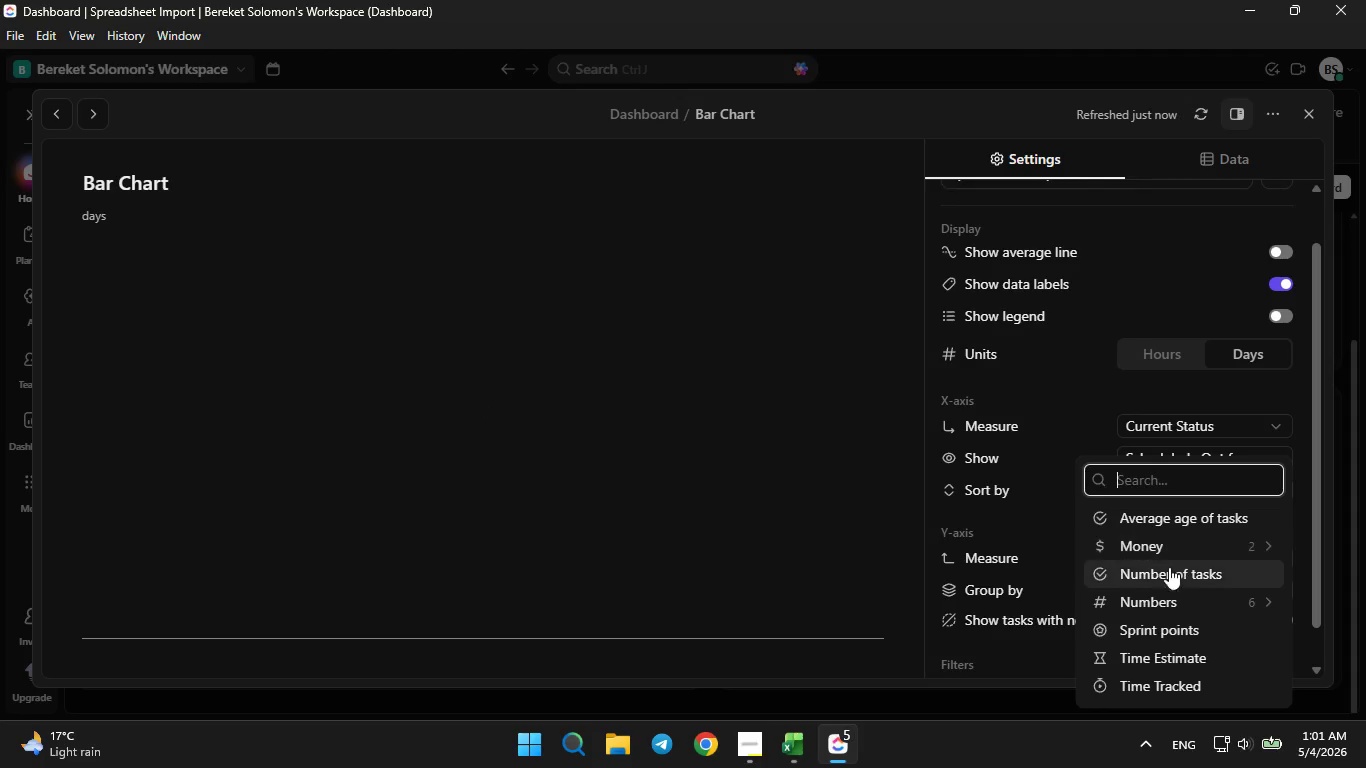 
left_click([1156, 589])
 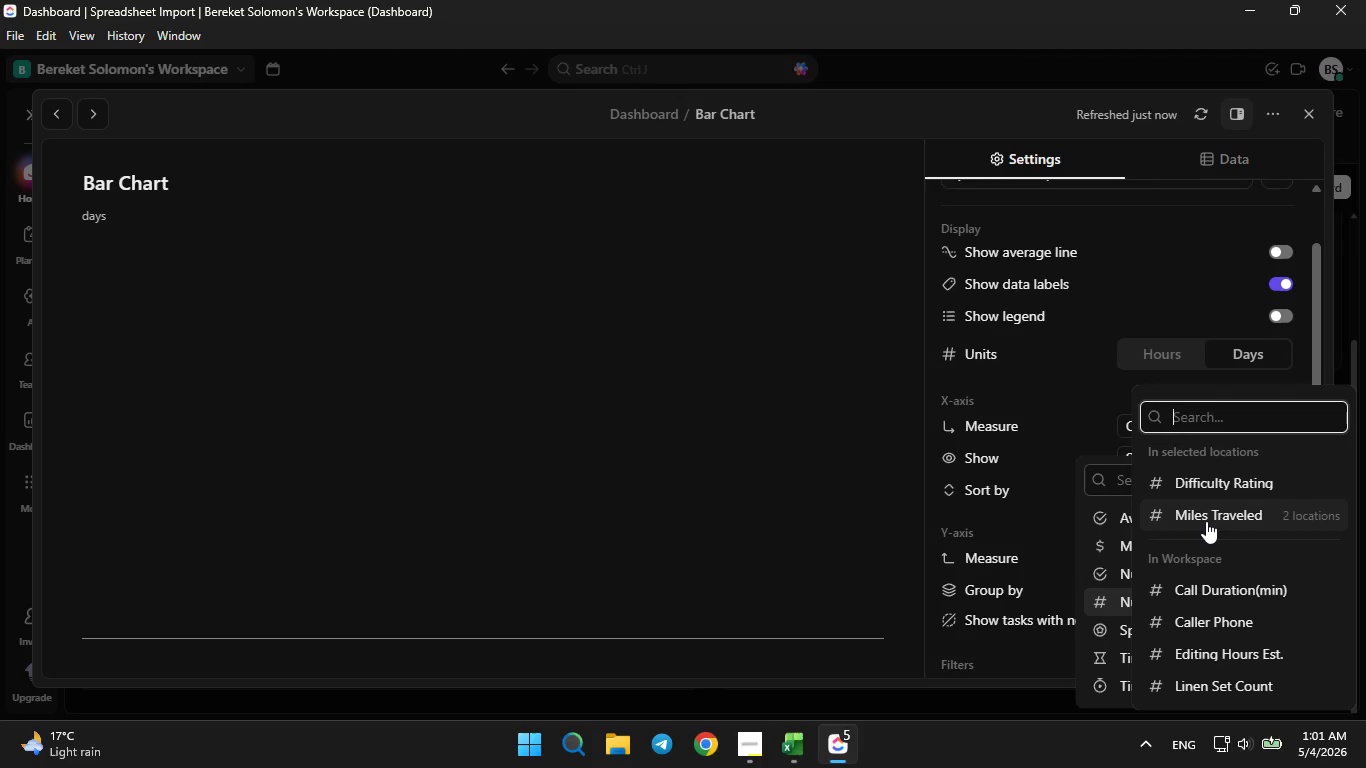 
left_click([1204, 488])
 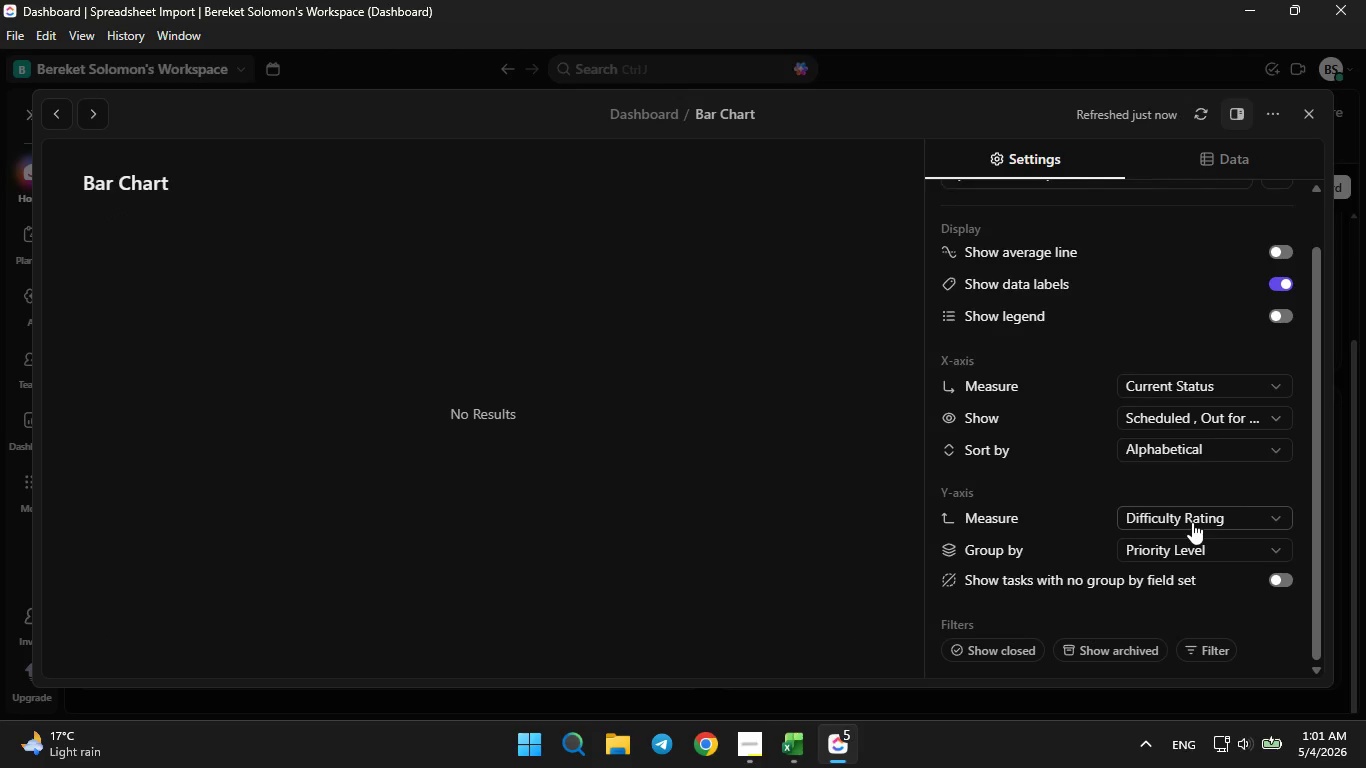 
left_click([1195, 516])
 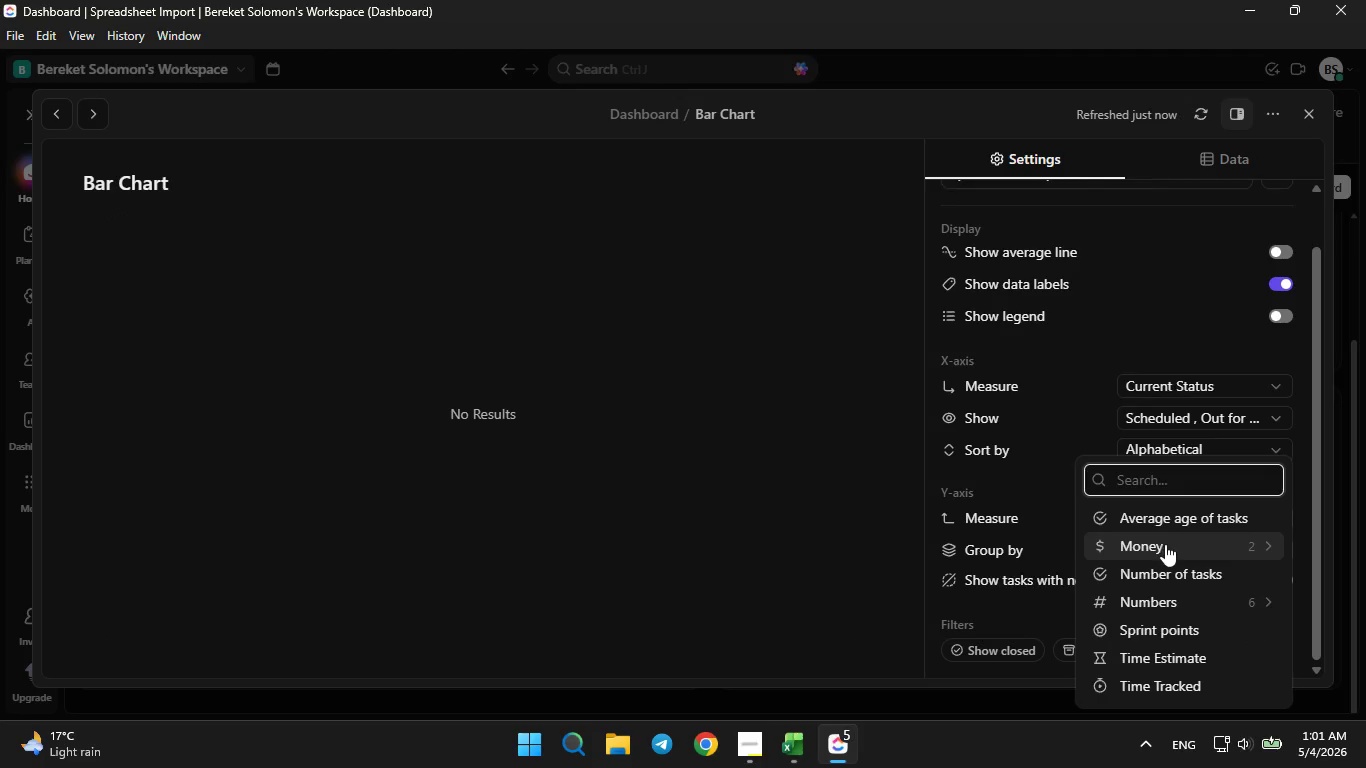 
left_click([1161, 563])
 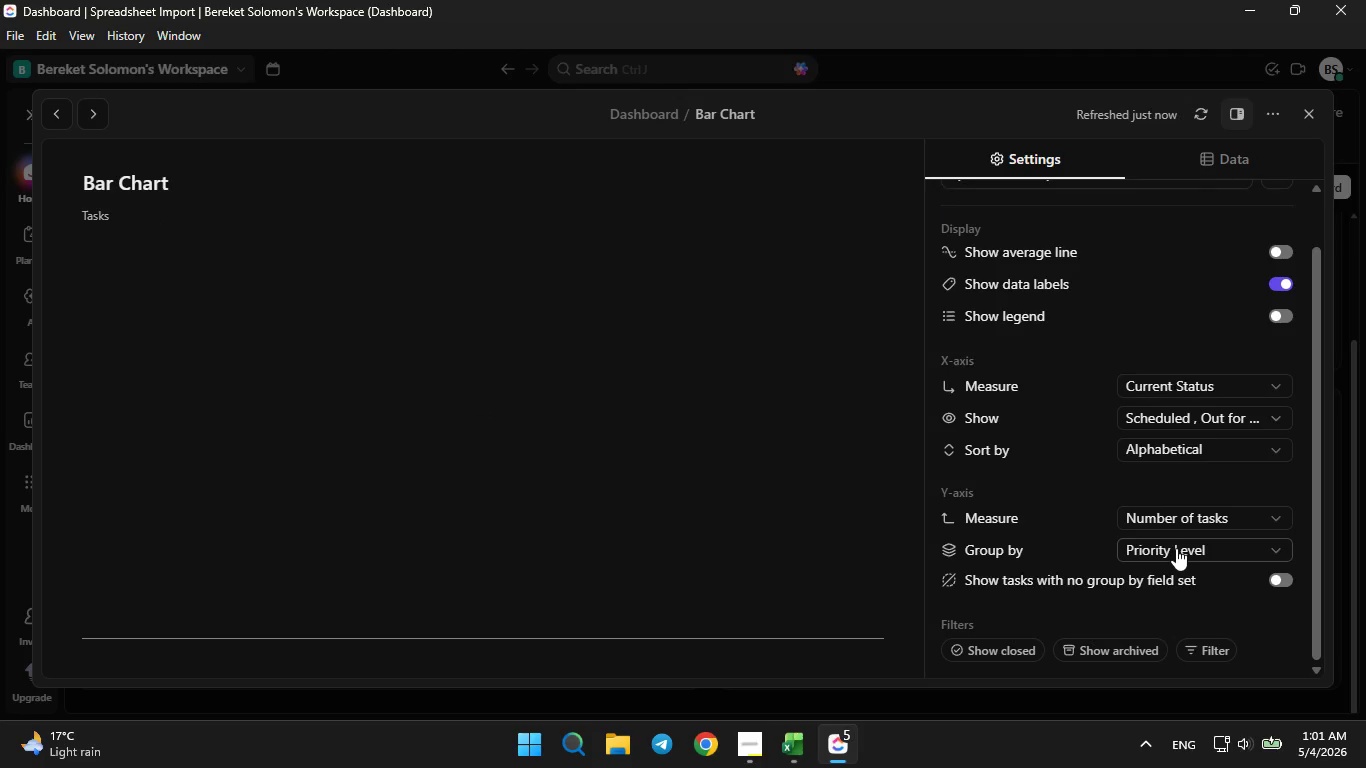 
left_click([1176, 548])
 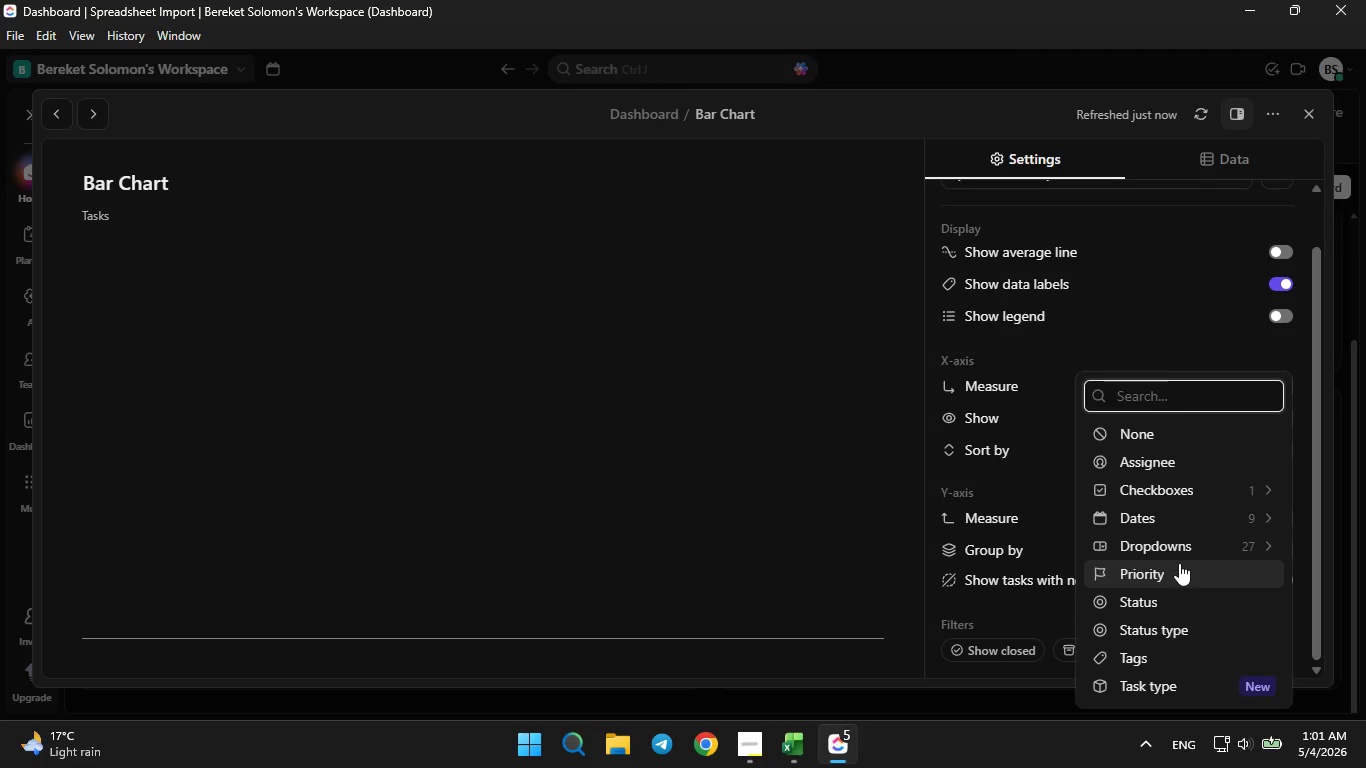 
left_click([1183, 551])
 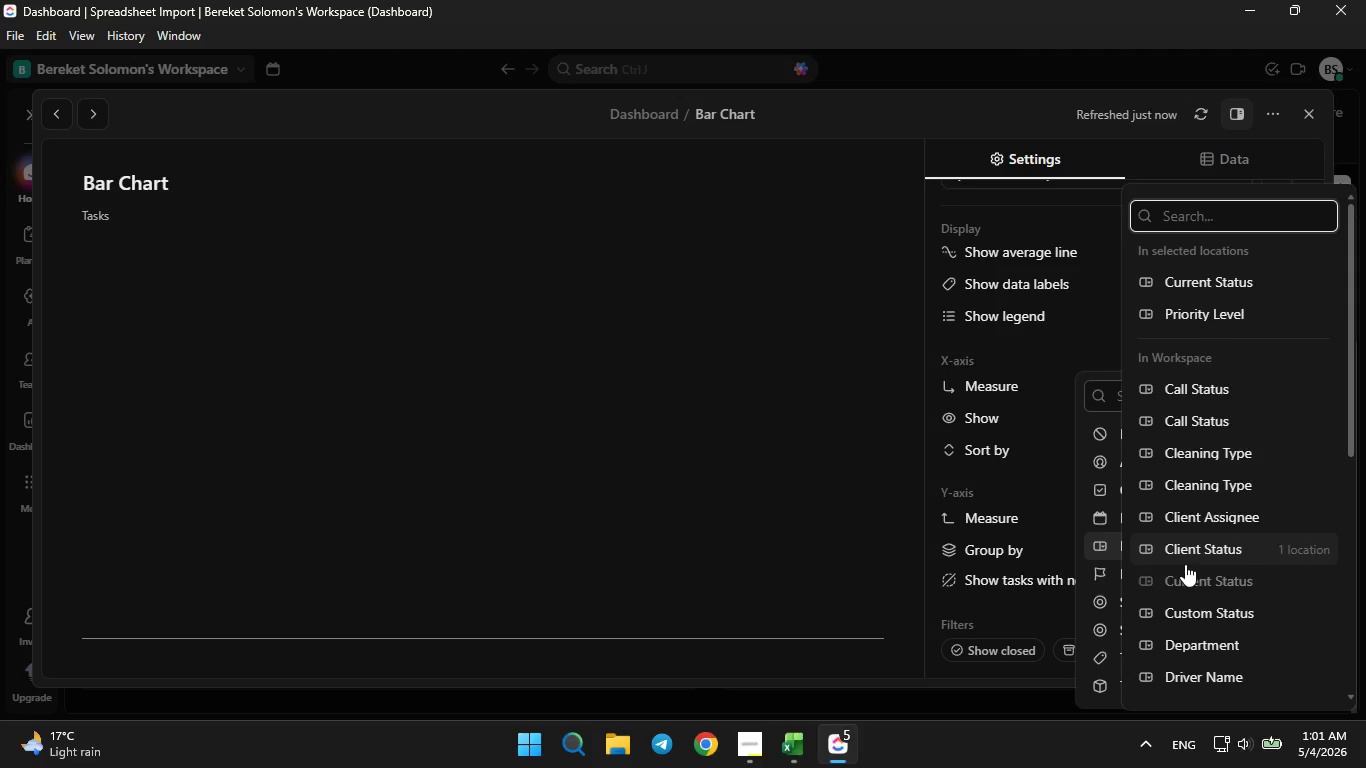 
scroll: coordinate [1184, 572], scroll_direction: down, amount: 4.0
 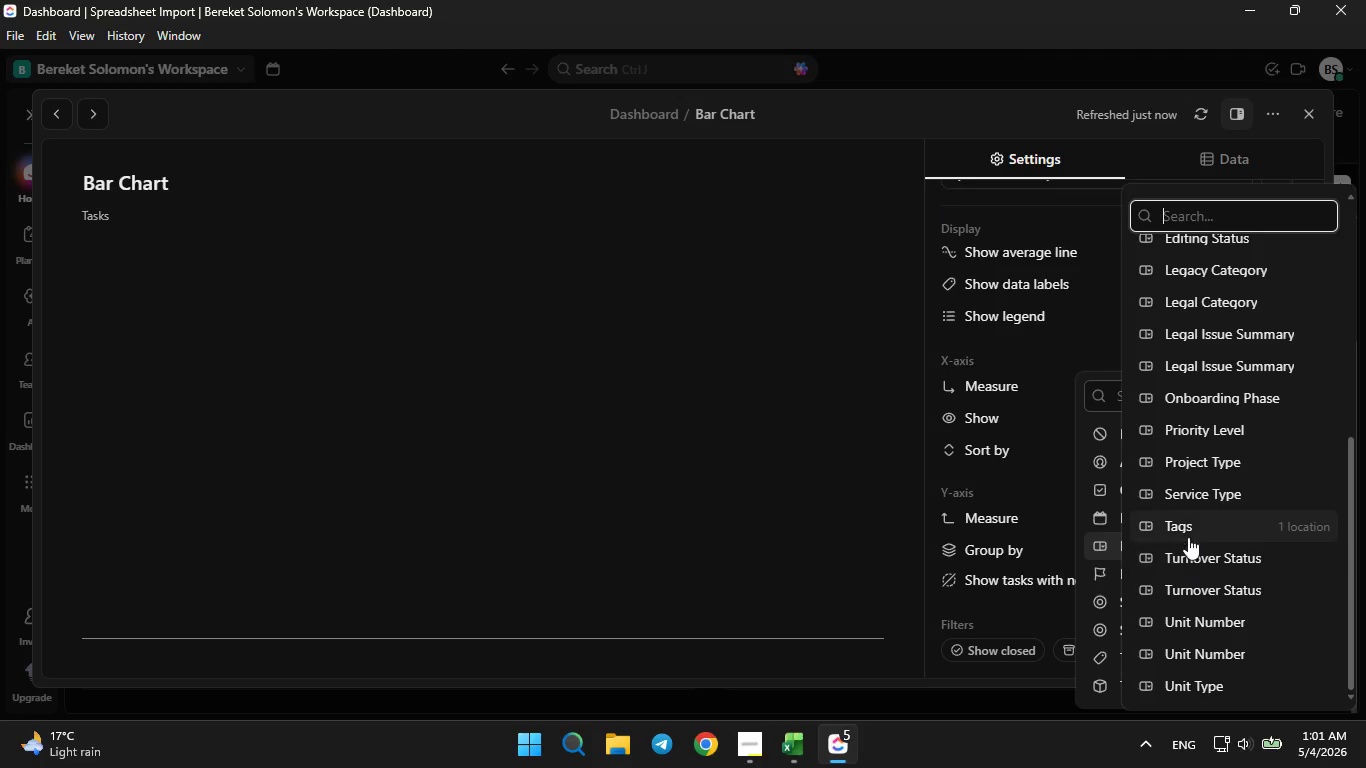 
scroll: coordinate [1190, 532], scroll_direction: up, amount: 1.0
 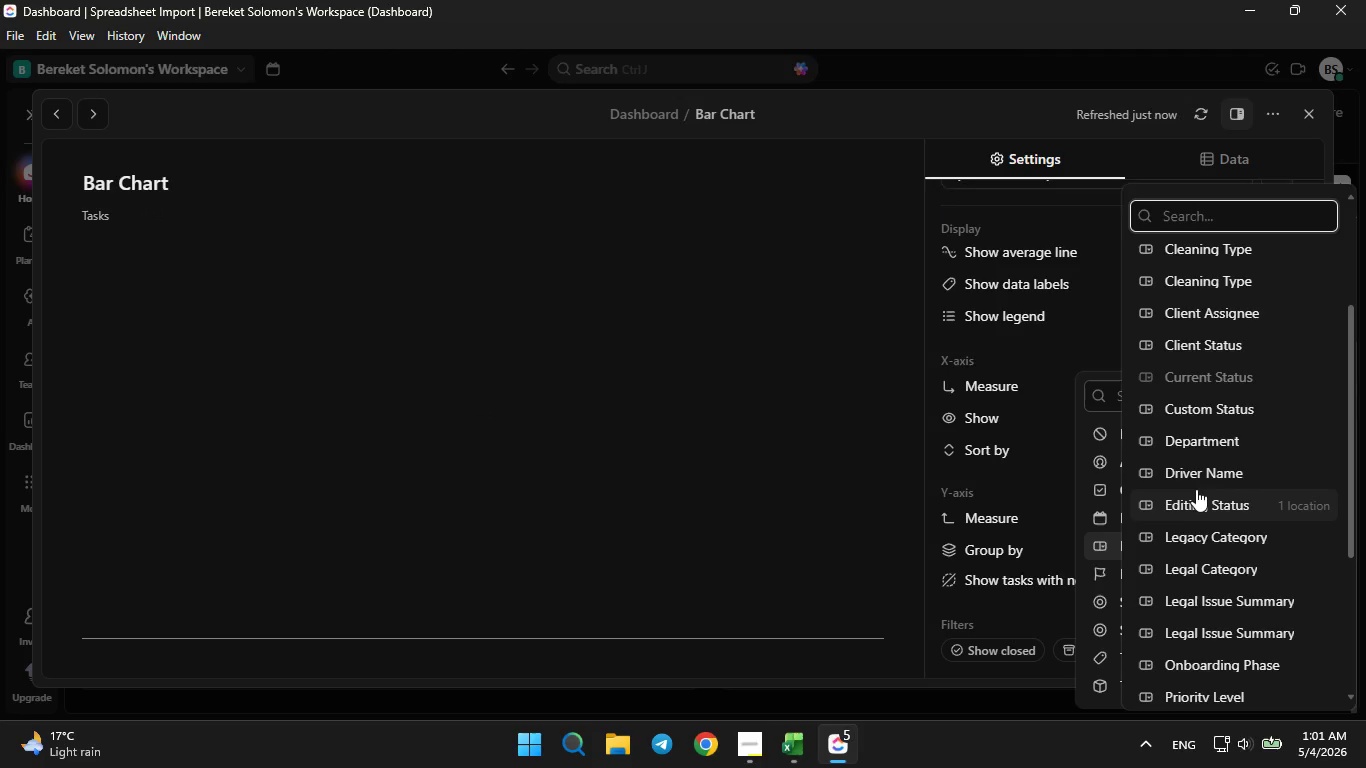 
left_click([1199, 472])
 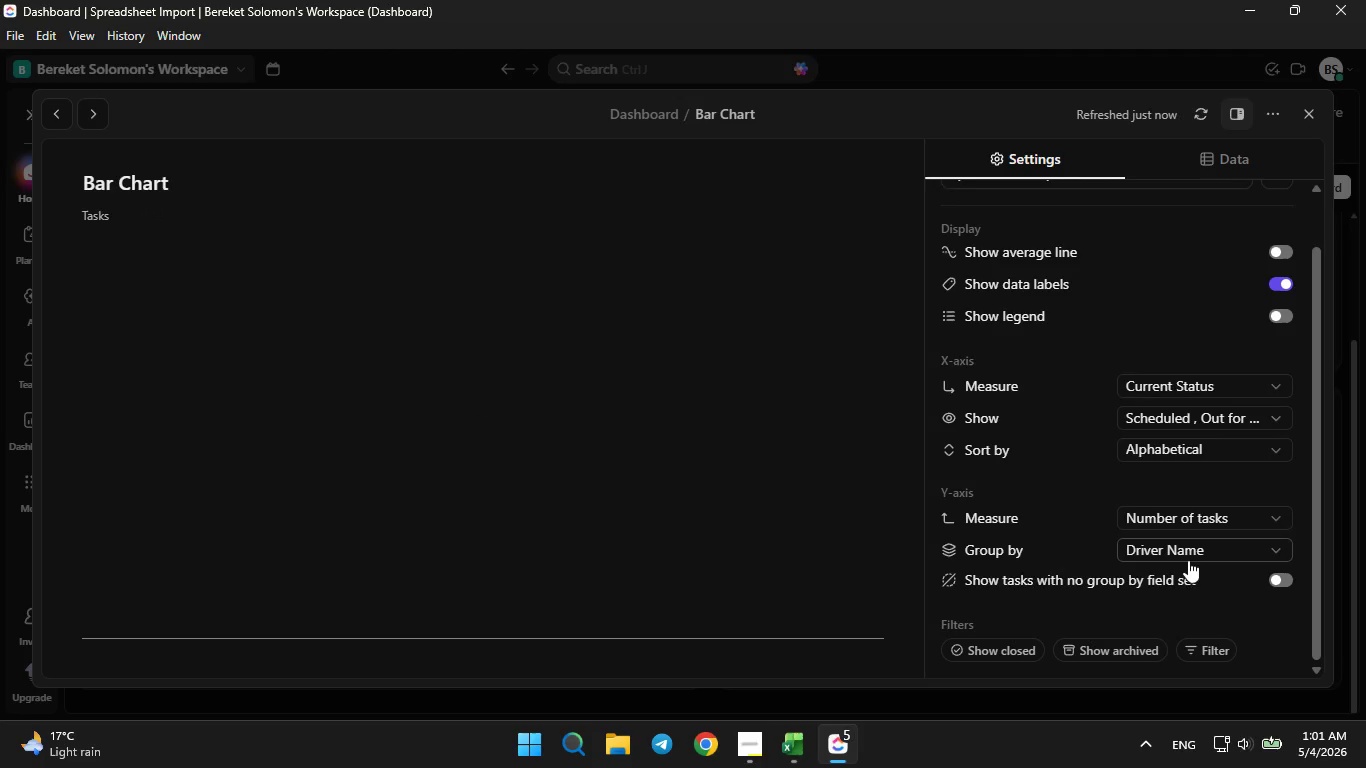 
left_click([1196, 556])
 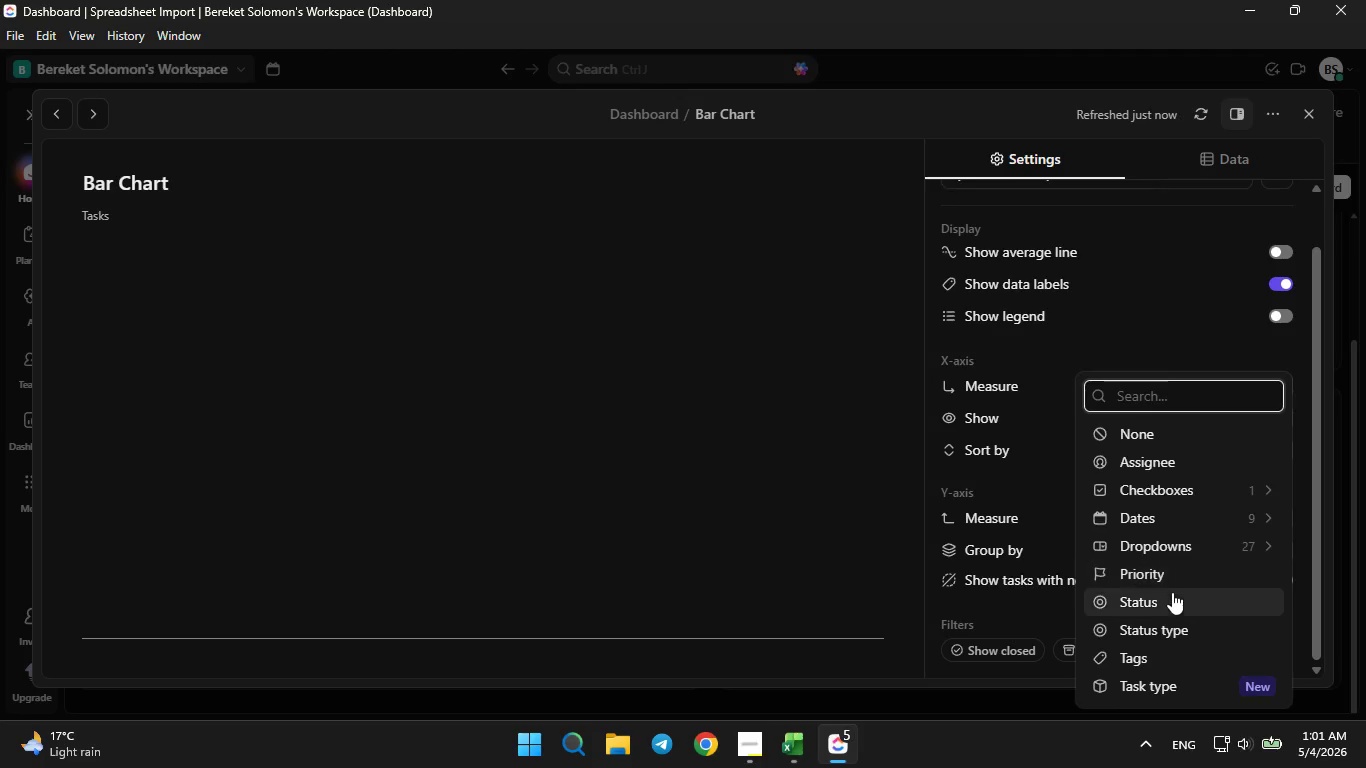 
left_click([1170, 595])
 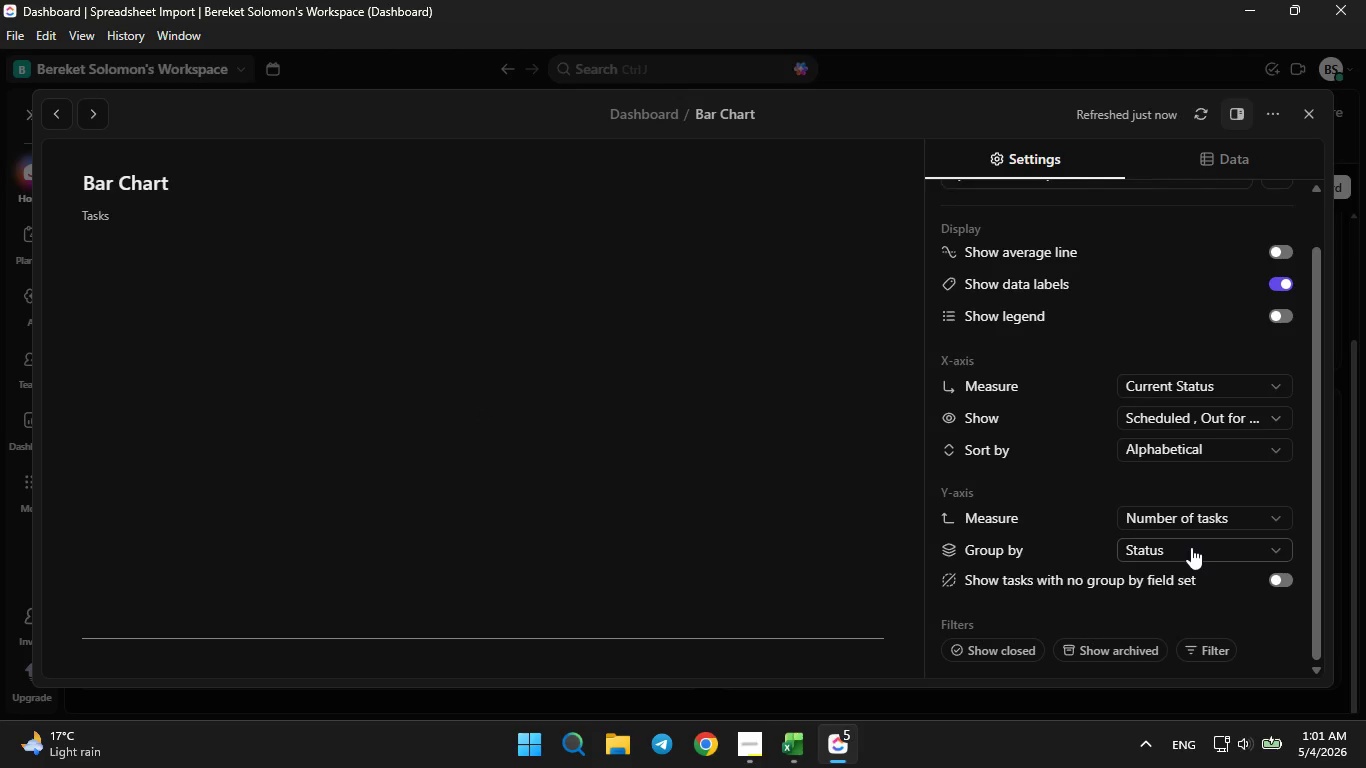 
left_click([1291, 580])
 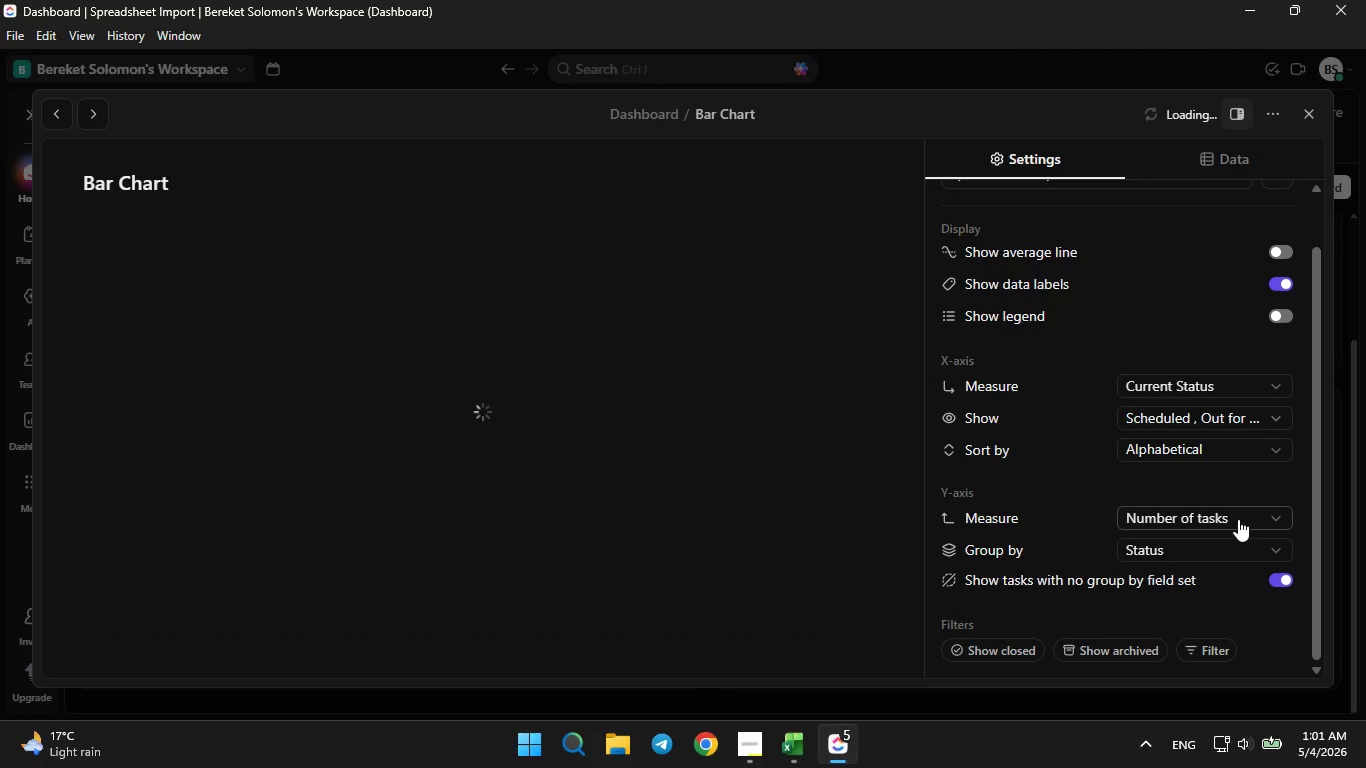 
left_click([1236, 518])
 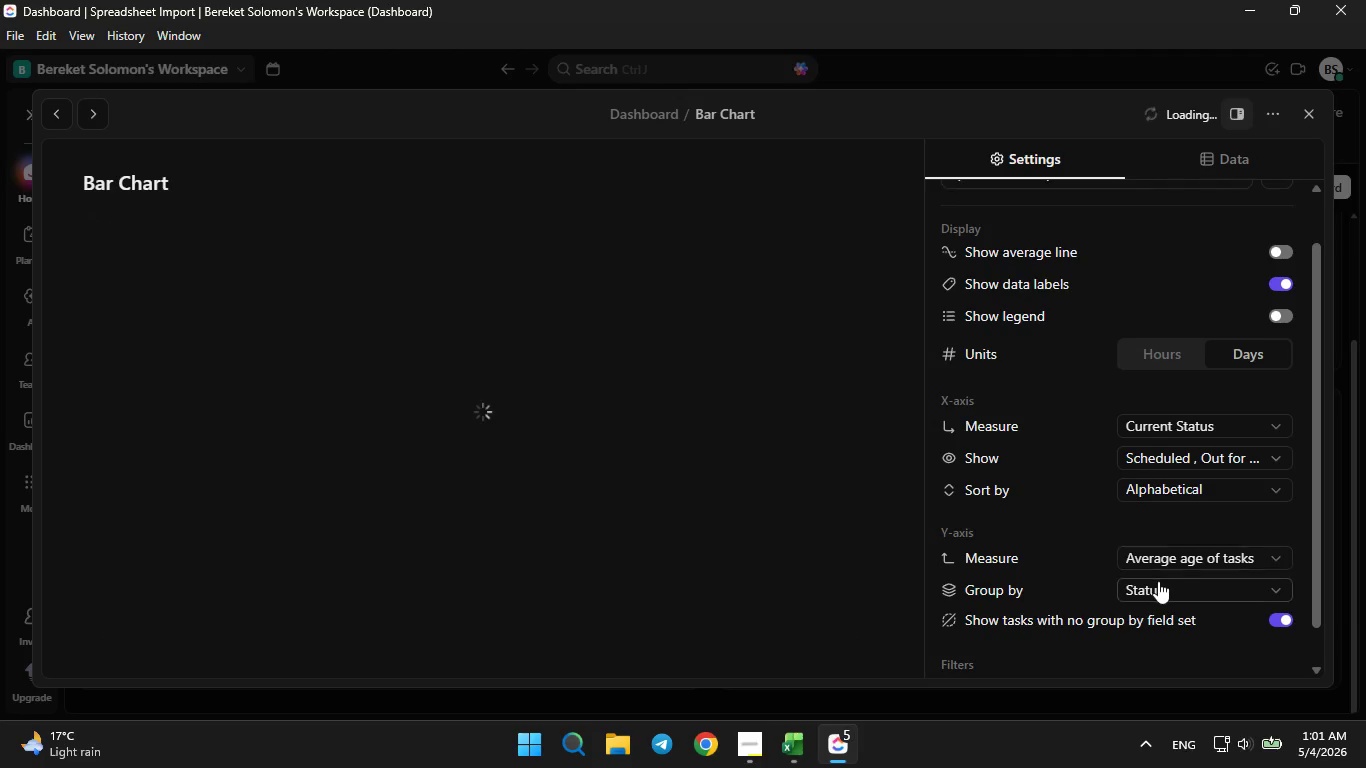 
left_click([1158, 585])
 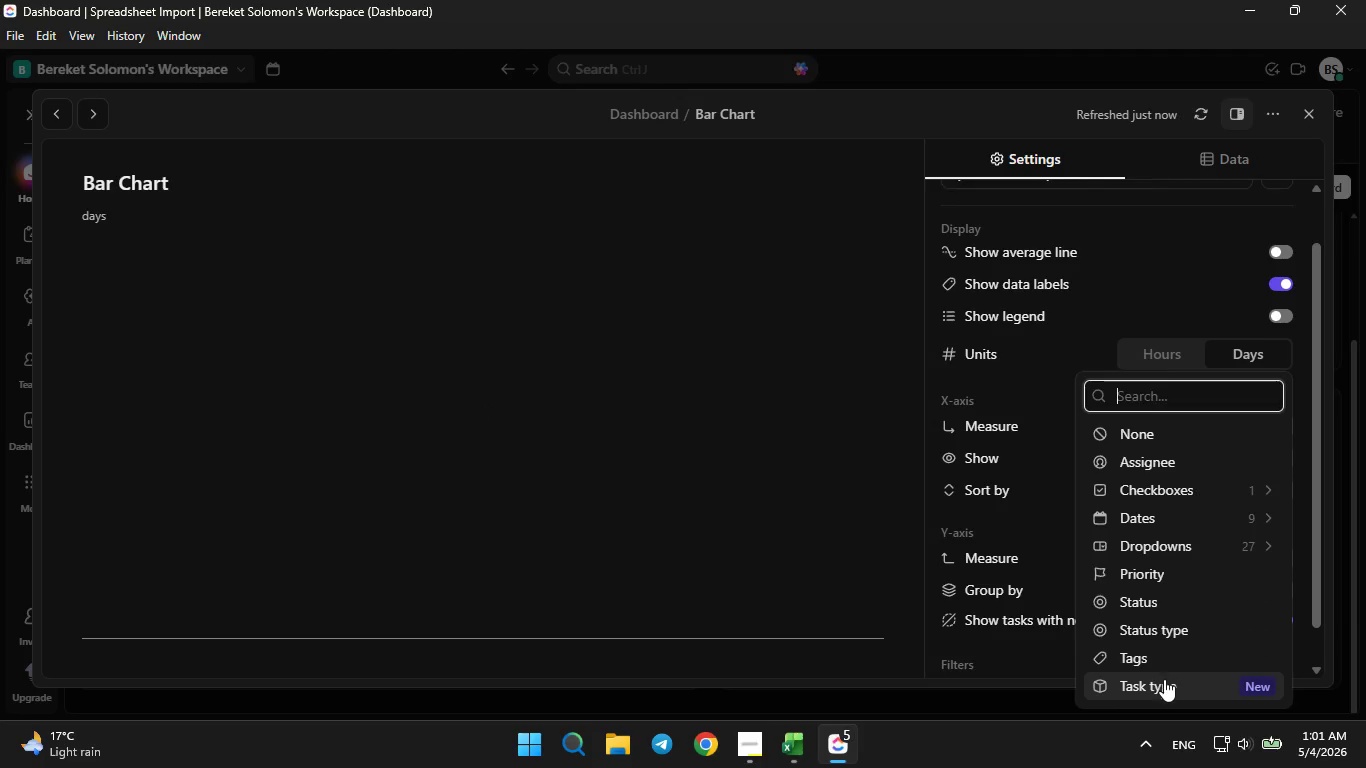 
wait(9.03)
 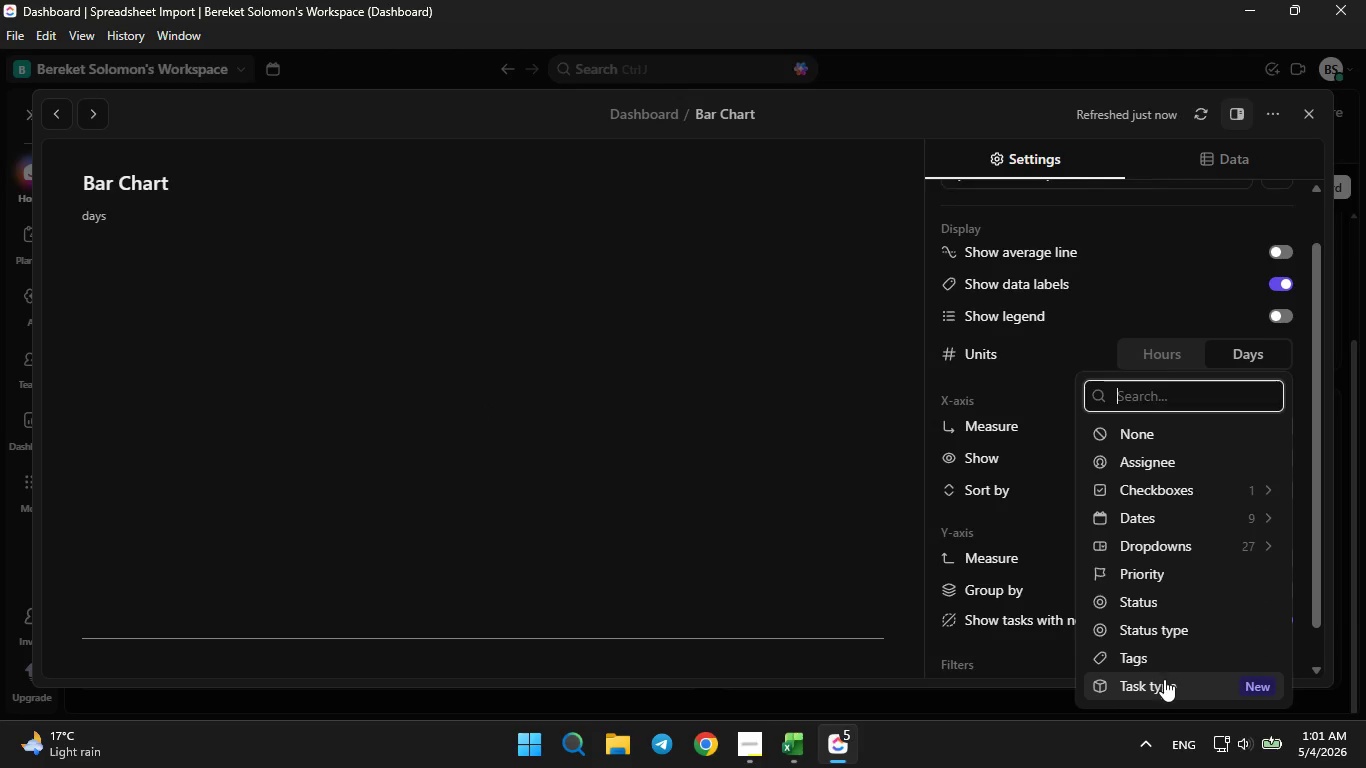 
left_click([1300, 106])
 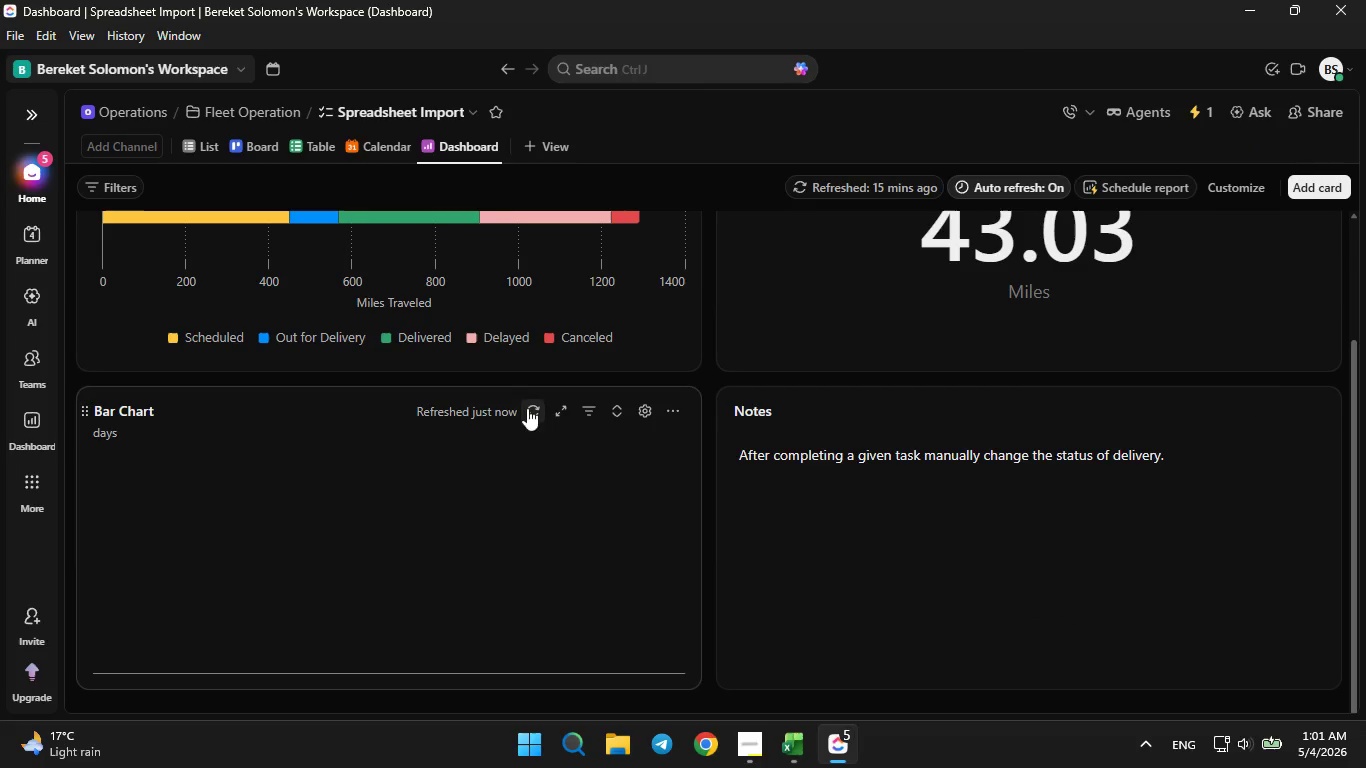 
double_click([538, 416])
 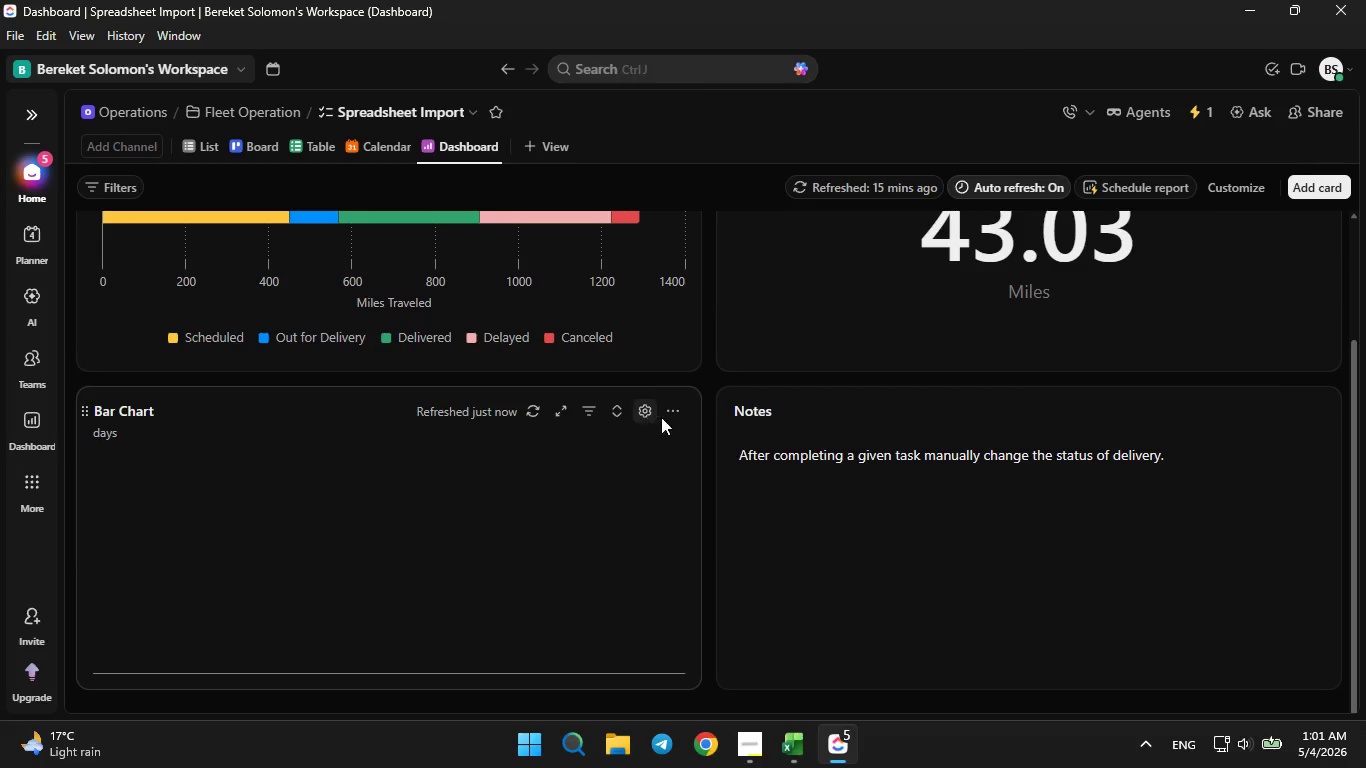 
left_click([674, 416])
 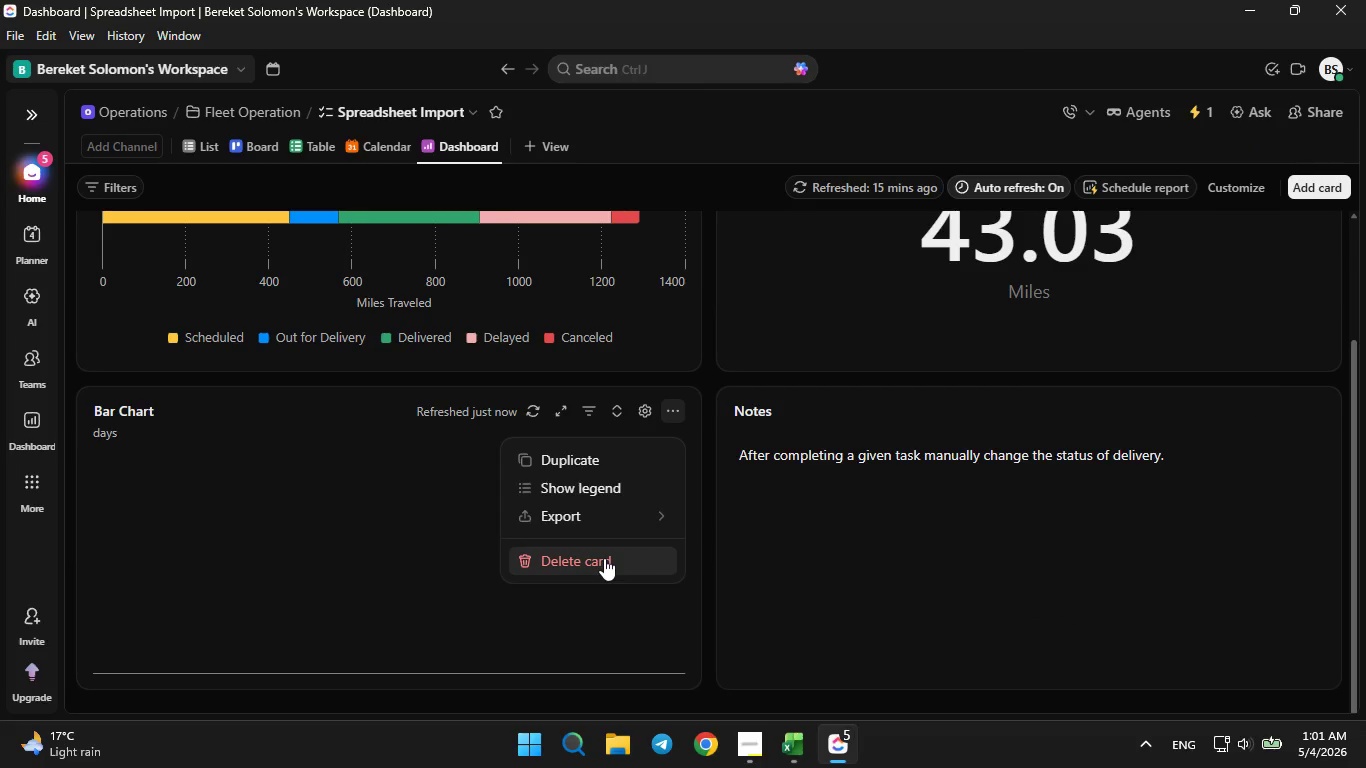 
left_click([604, 558])
 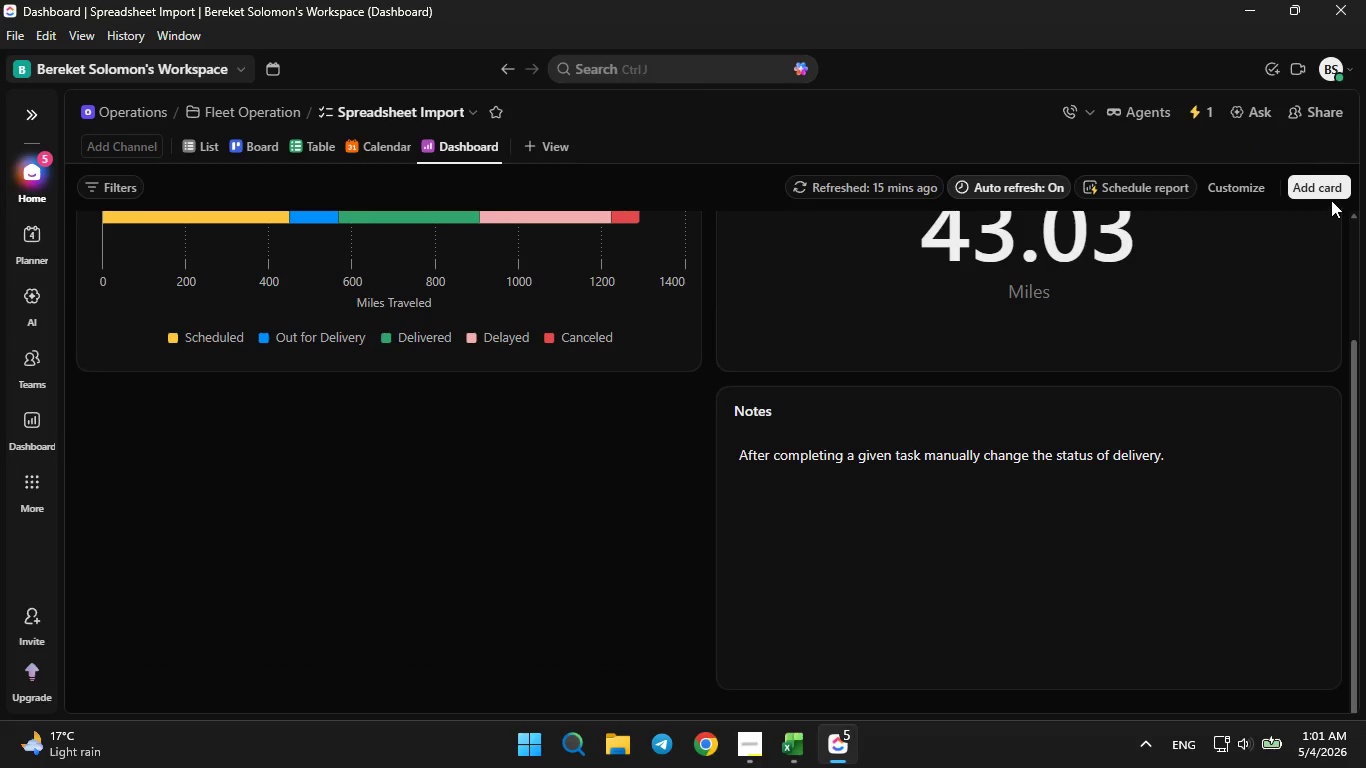 
double_click([1311, 179])
 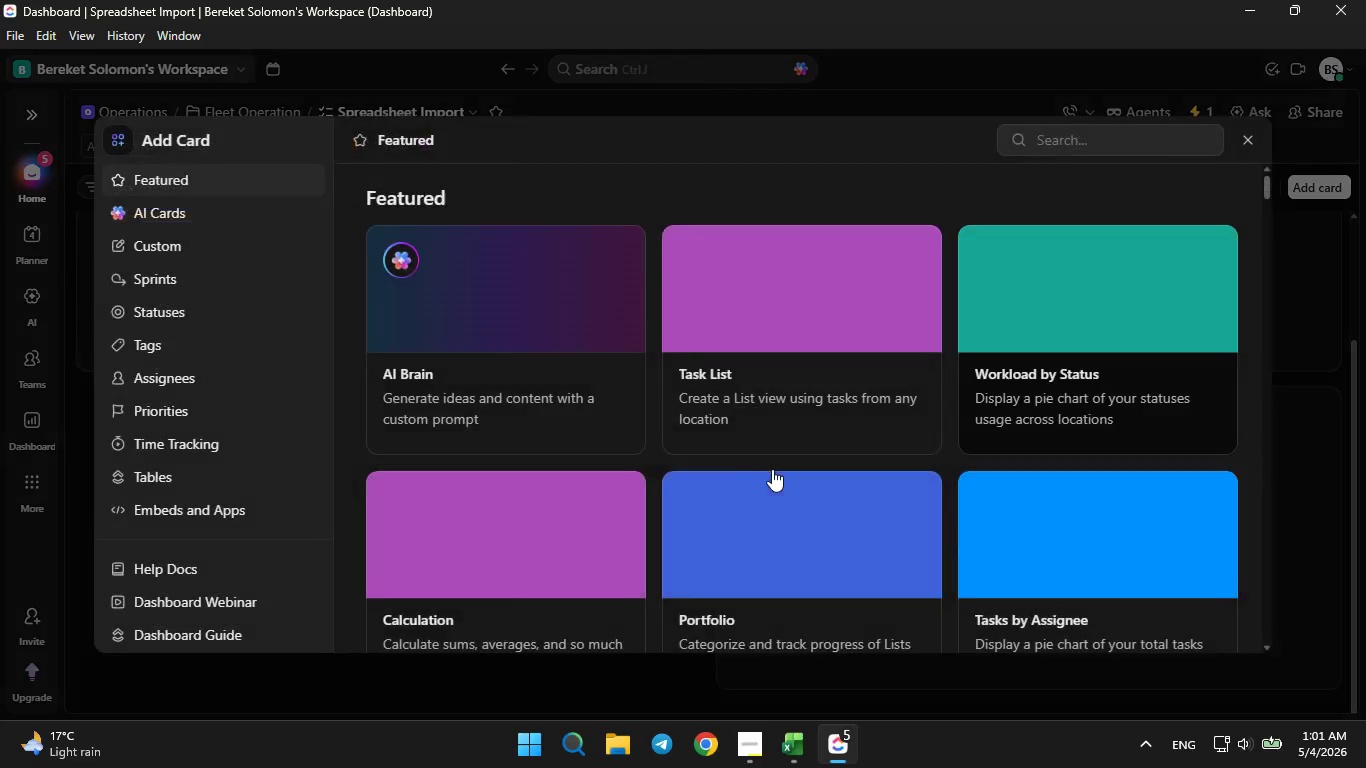 
scroll: coordinate [732, 481], scroll_direction: down, amount: 4.0
 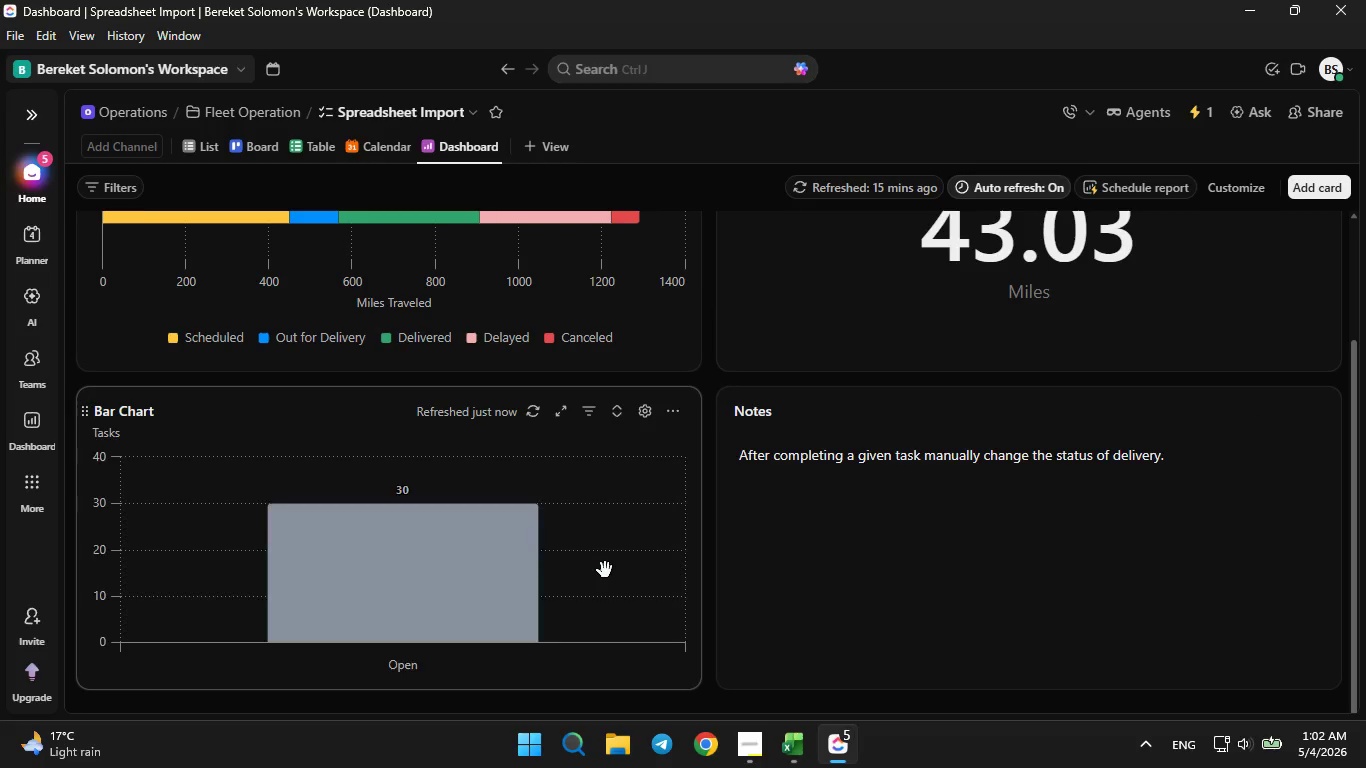 
wait(5.44)
 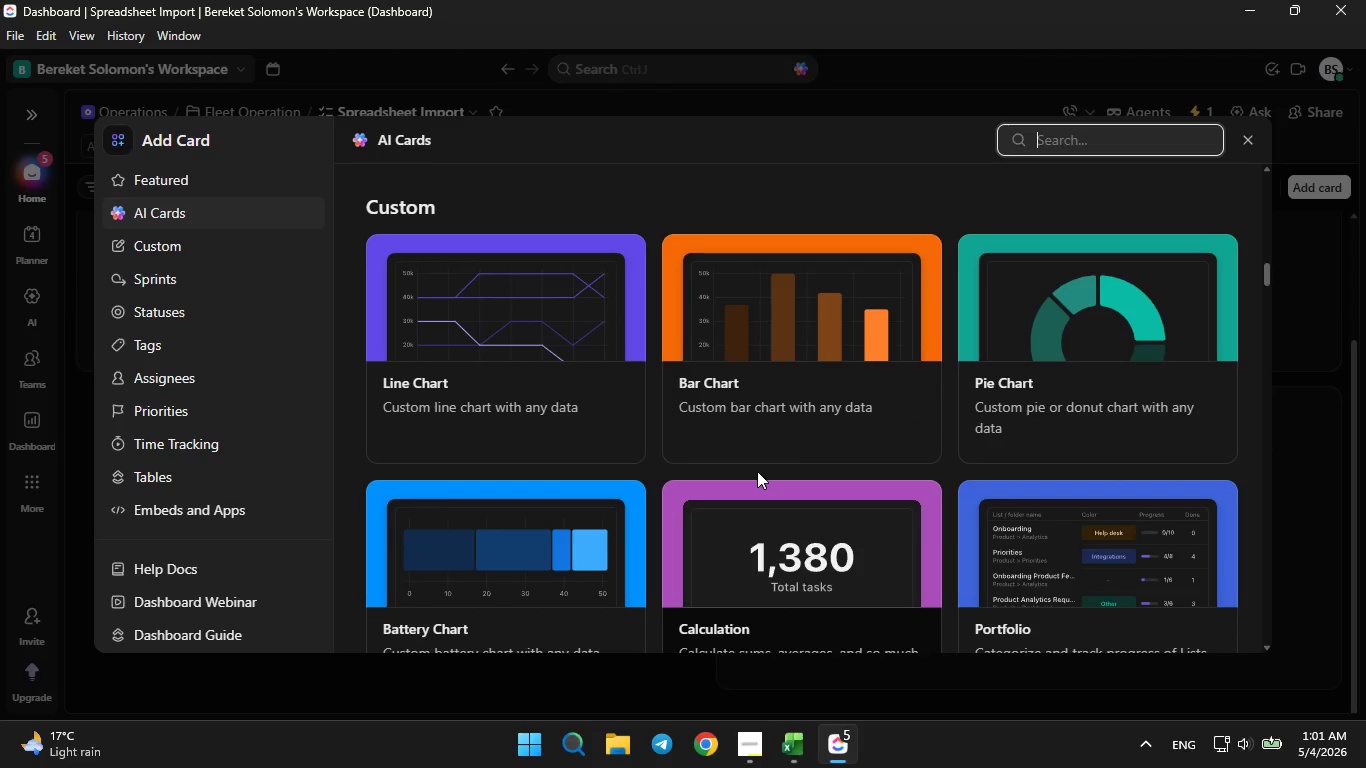 
left_click([672, 412])
 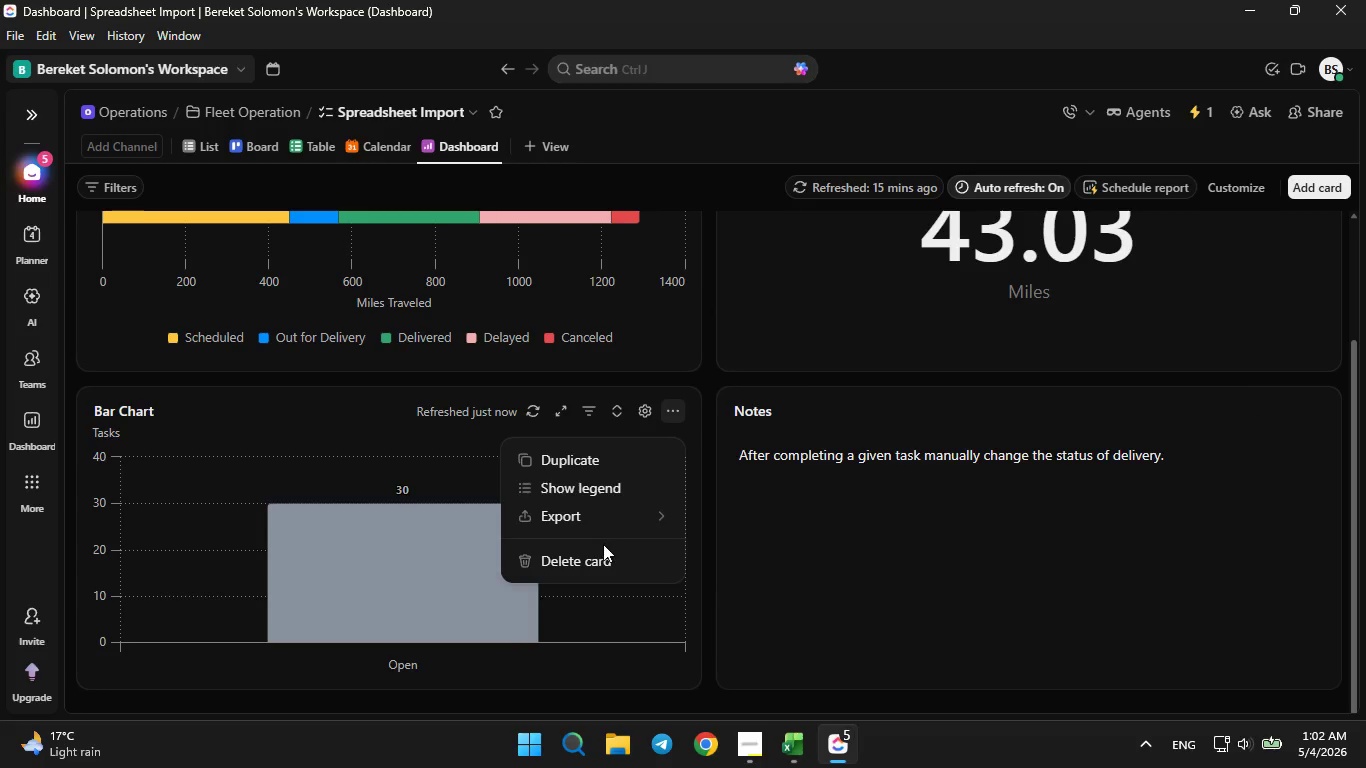 
left_click([489, 448])
 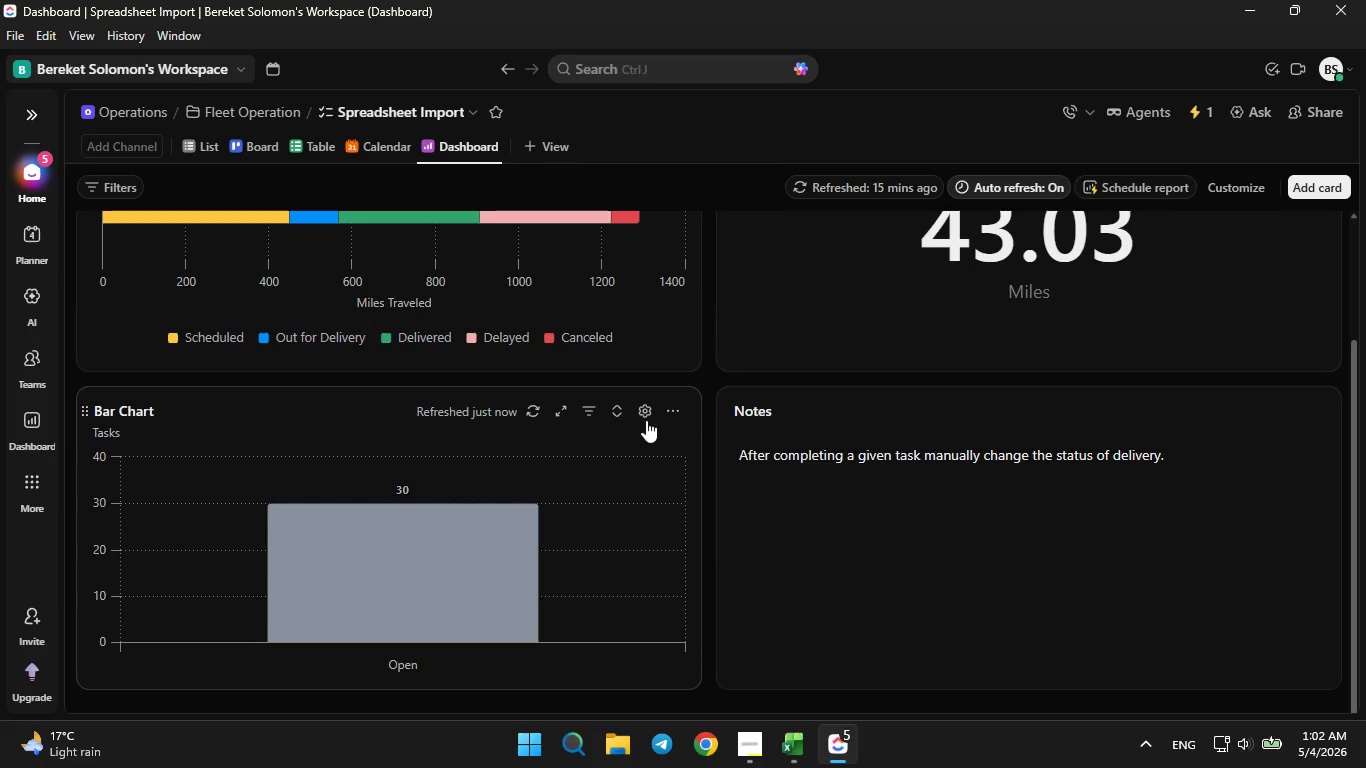 
left_click([654, 415])
 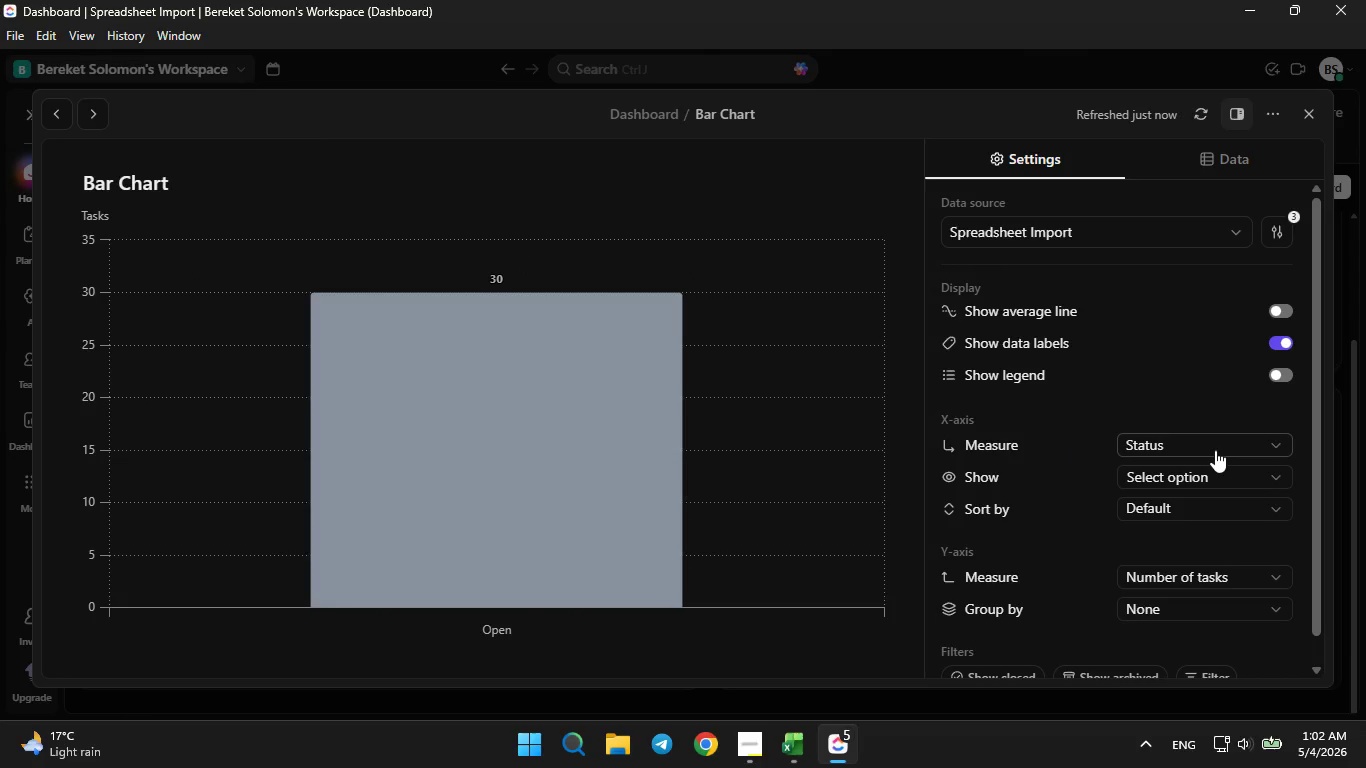 
left_click([1214, 449])
 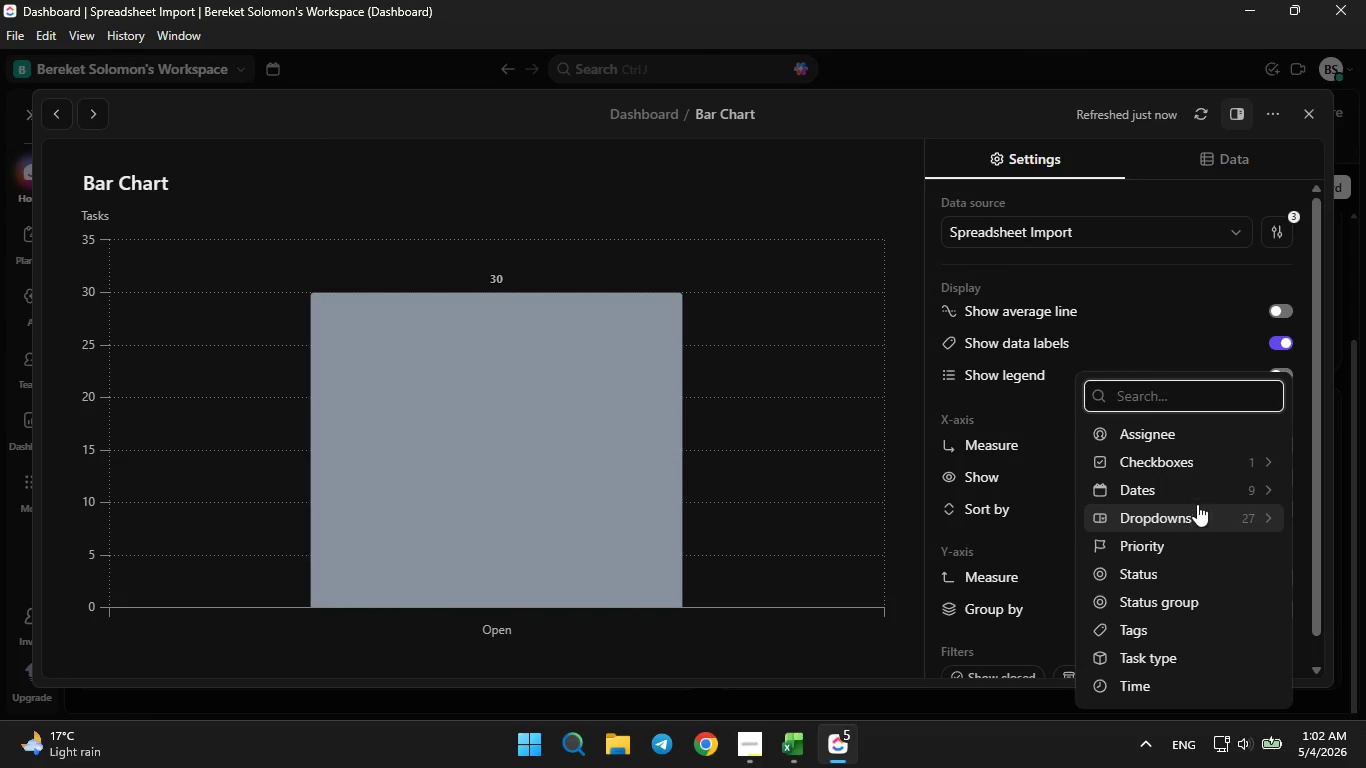 
left_click([1197, 504])
 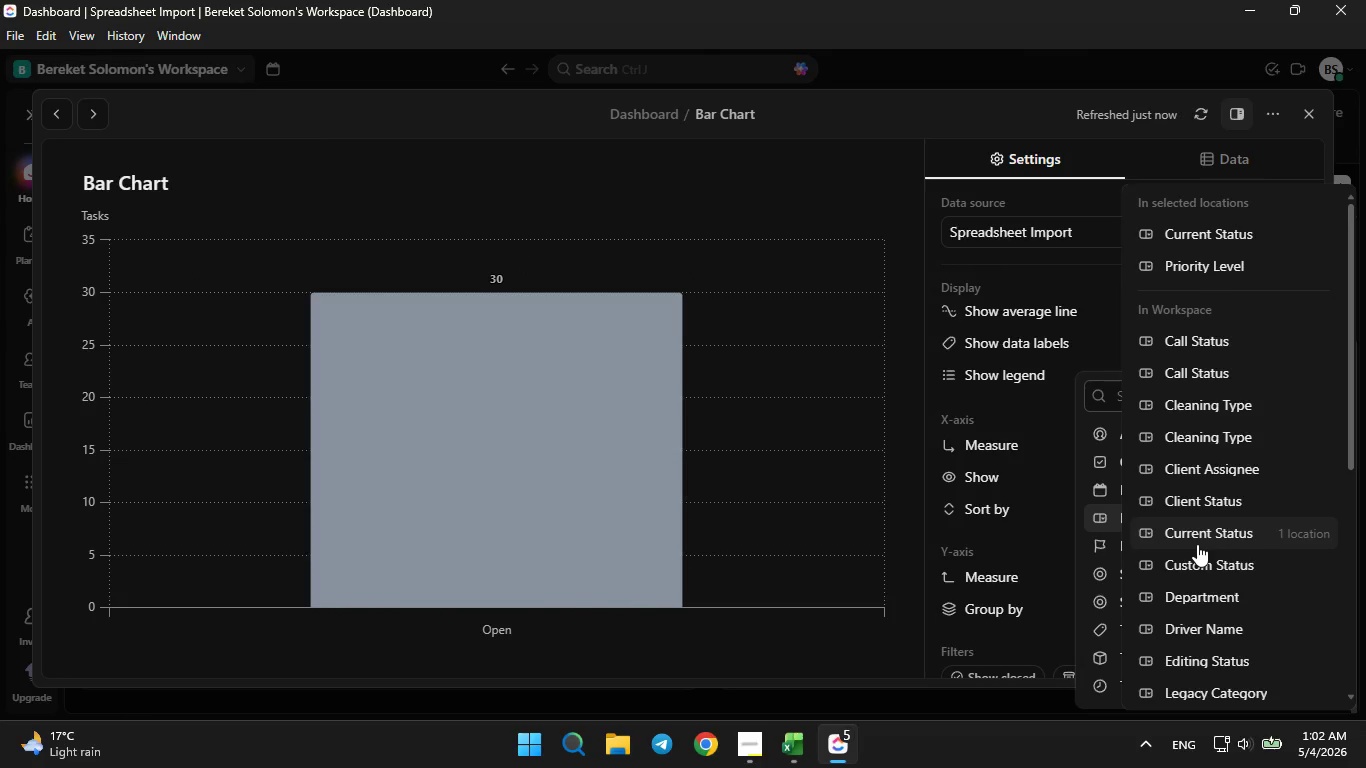 
left_click([1197, 543])
 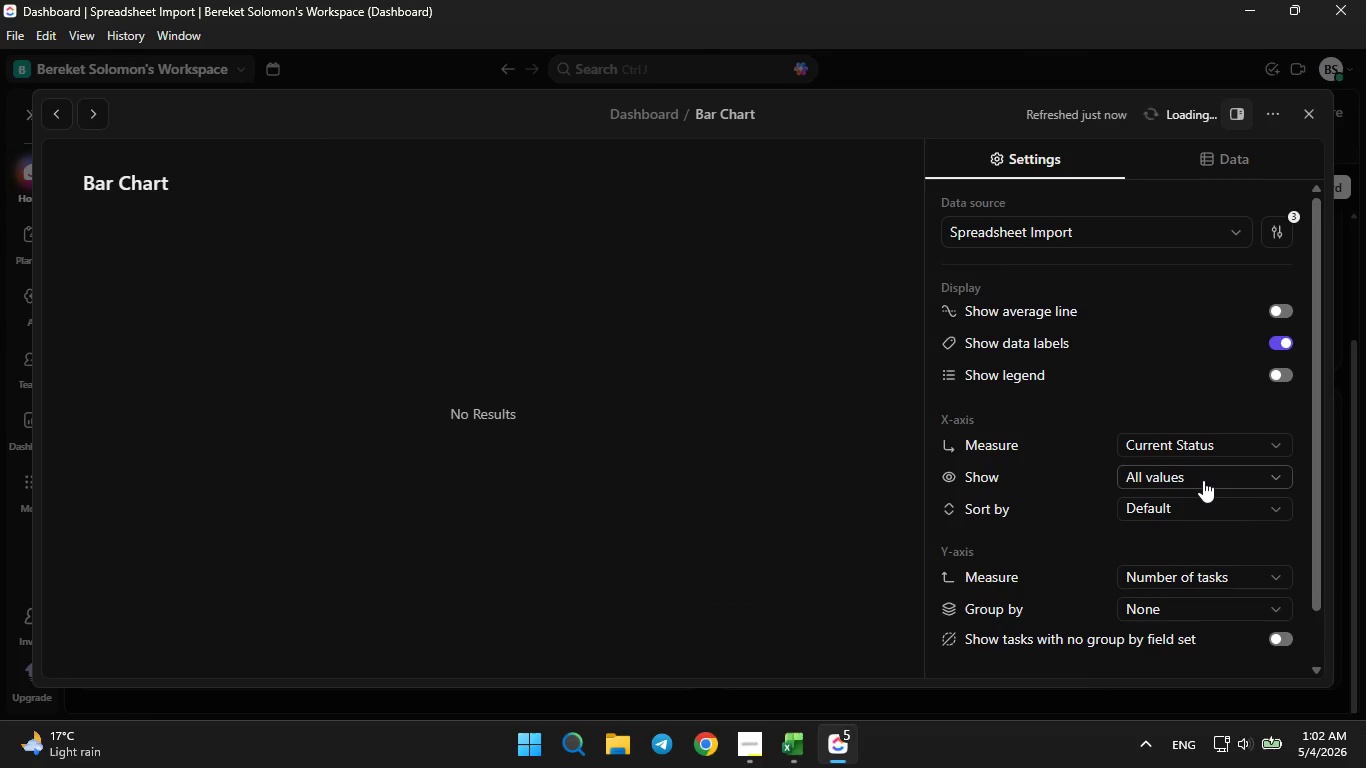 
left_click([1203, 480])
 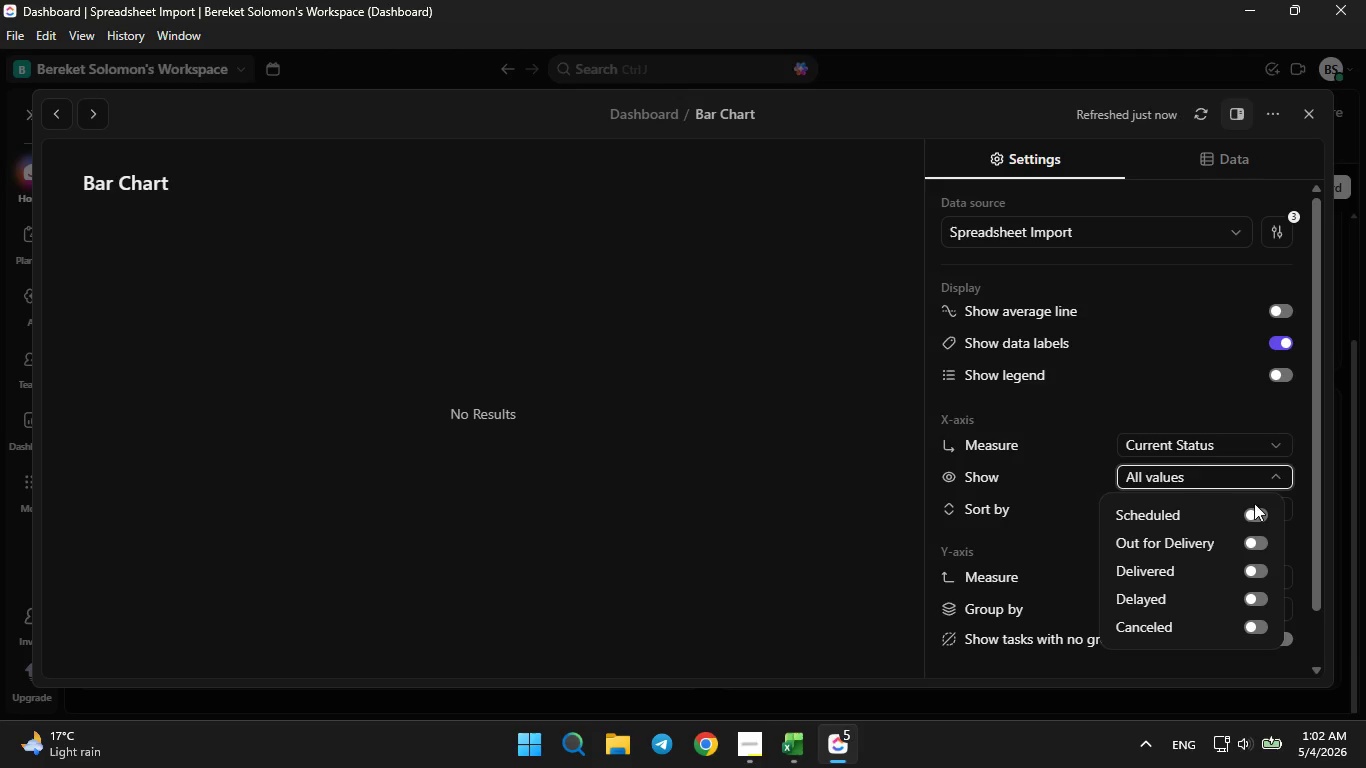 
left_click([1261, 514])
 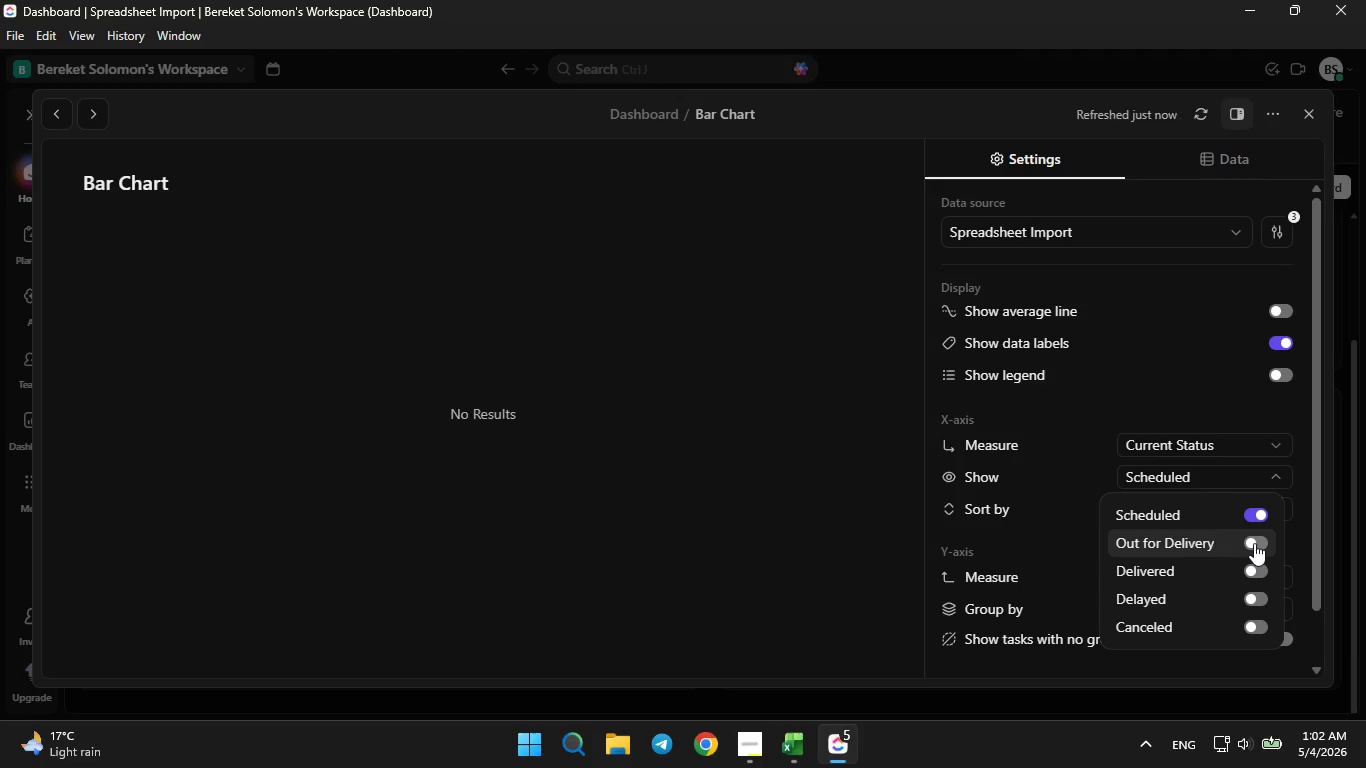 
left_click([1254, 543])
 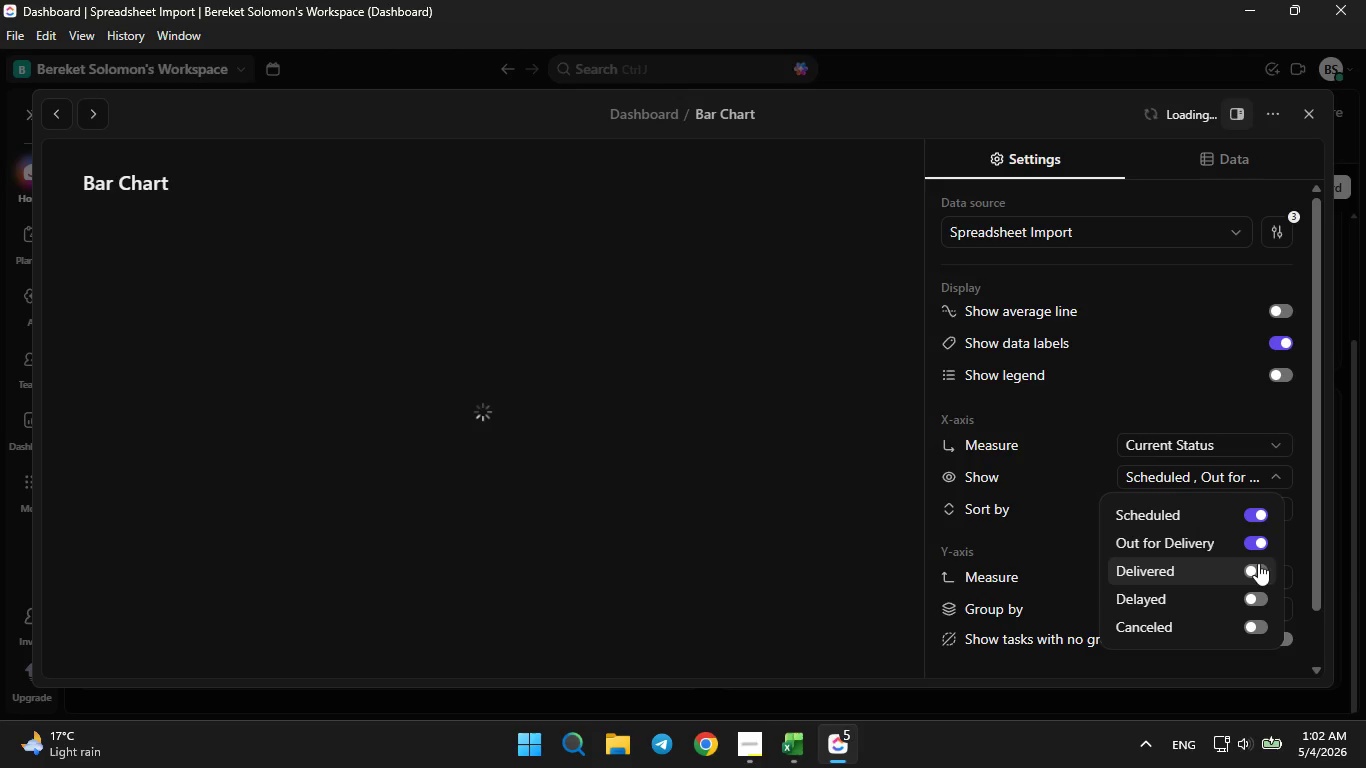 
left_click([1257, 567])
 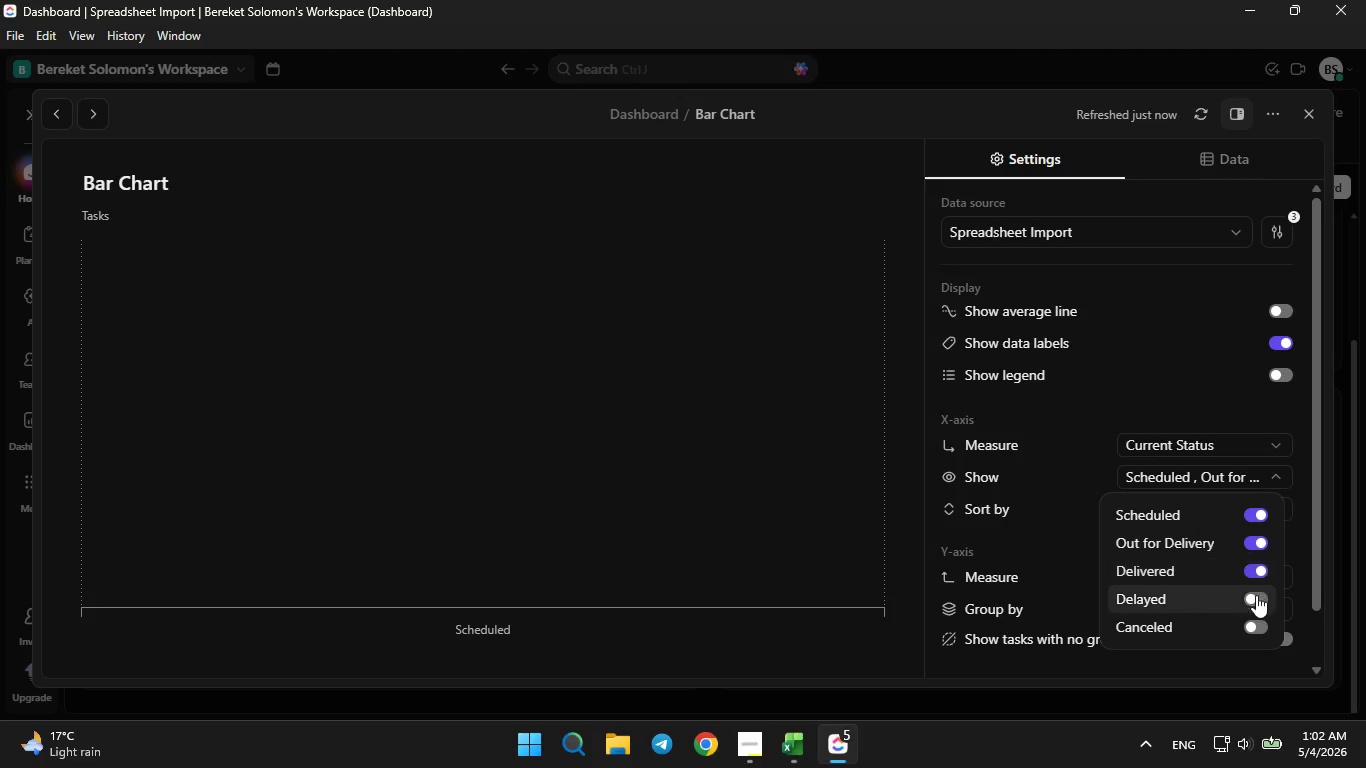 
left_click([1256, 597])
 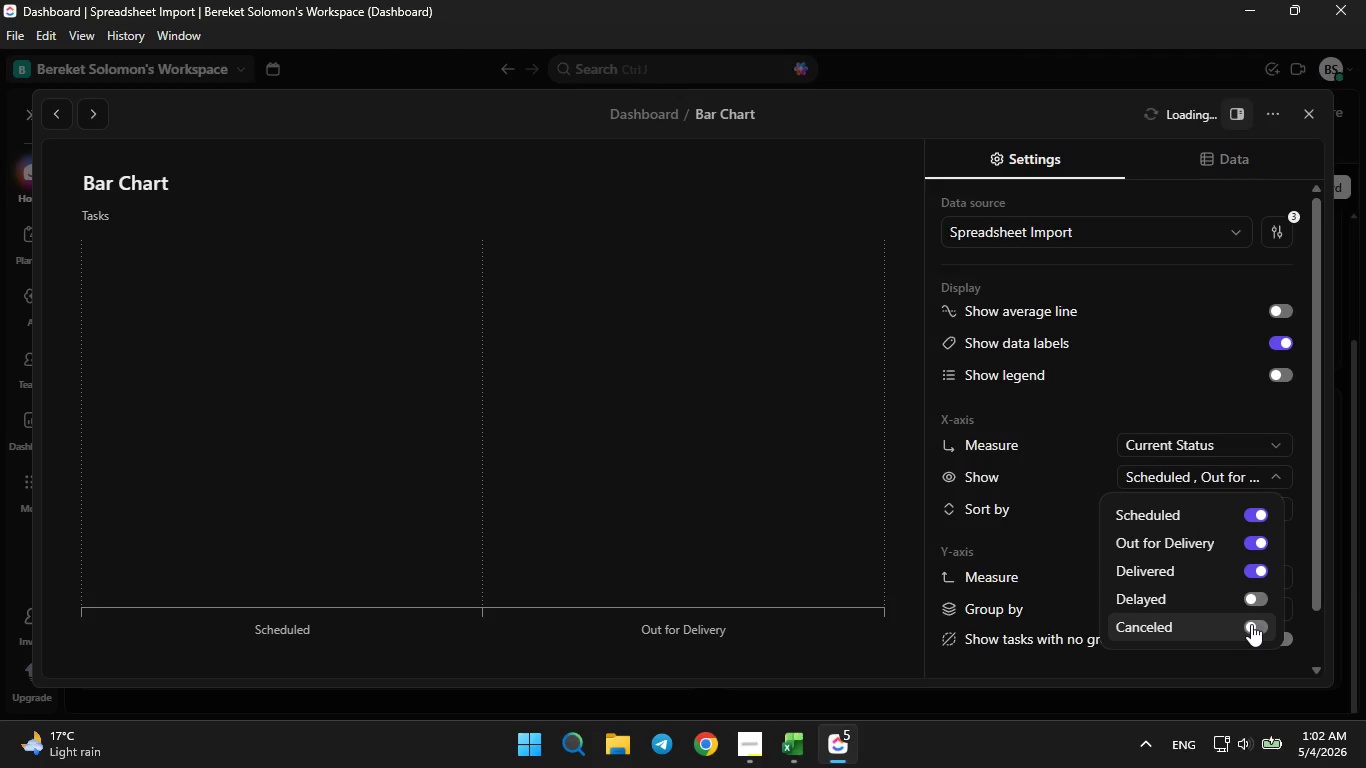 
left_click([1255, 619])
 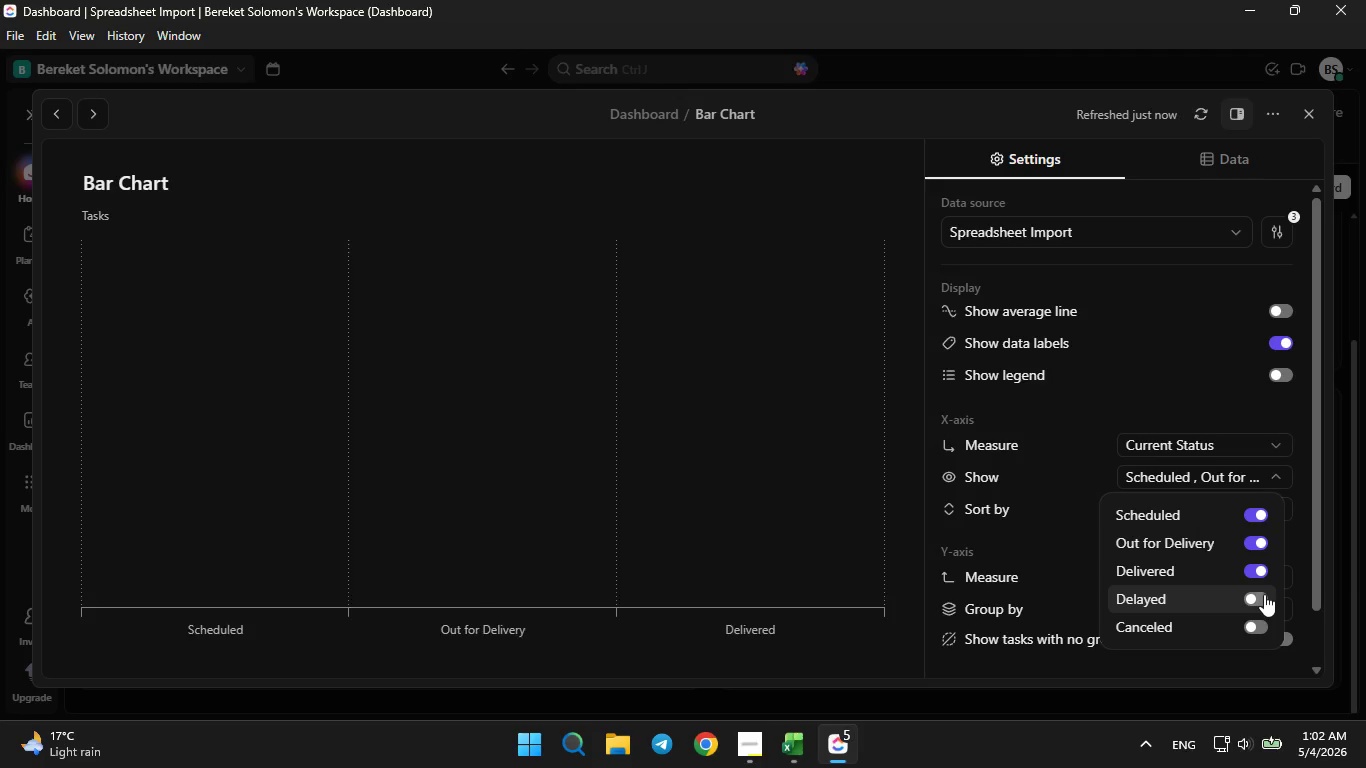 
left_click([1264, 594])
 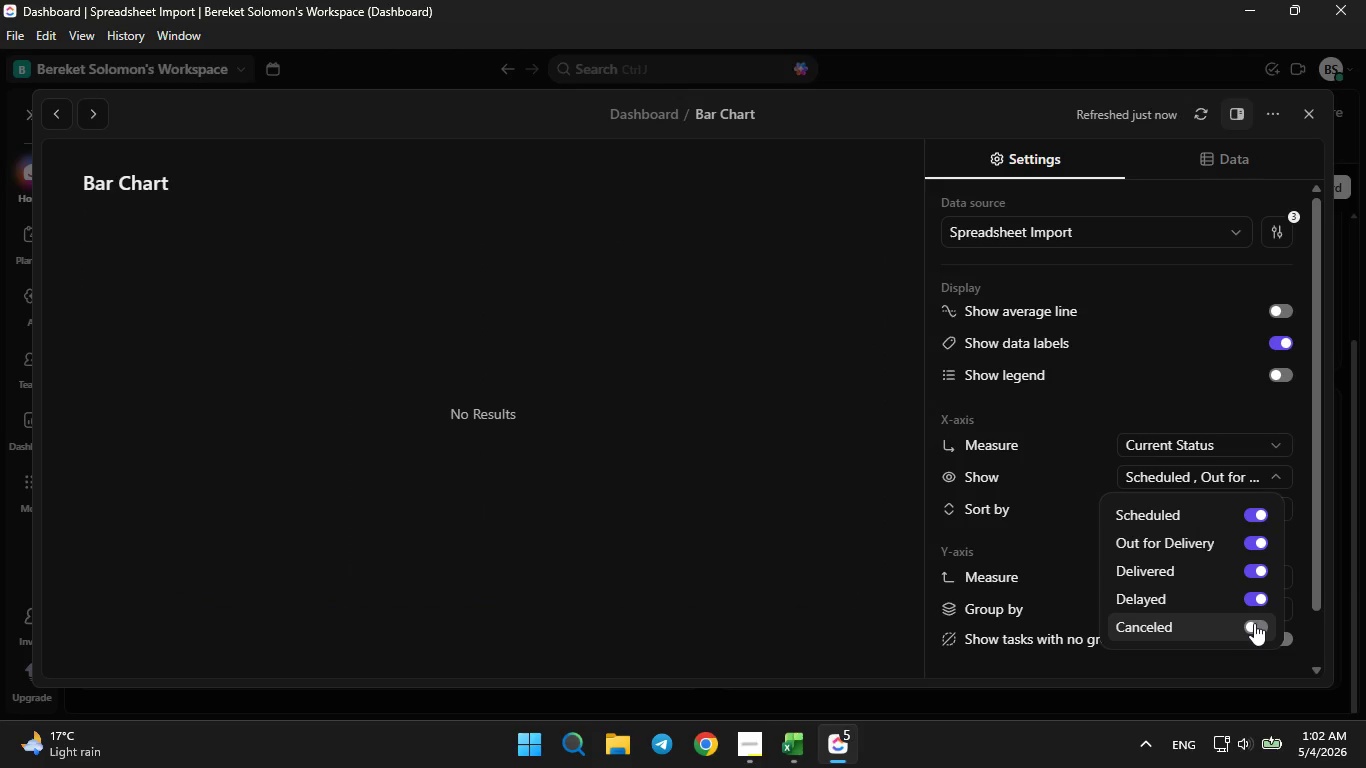 
double_click([1255, 621])
 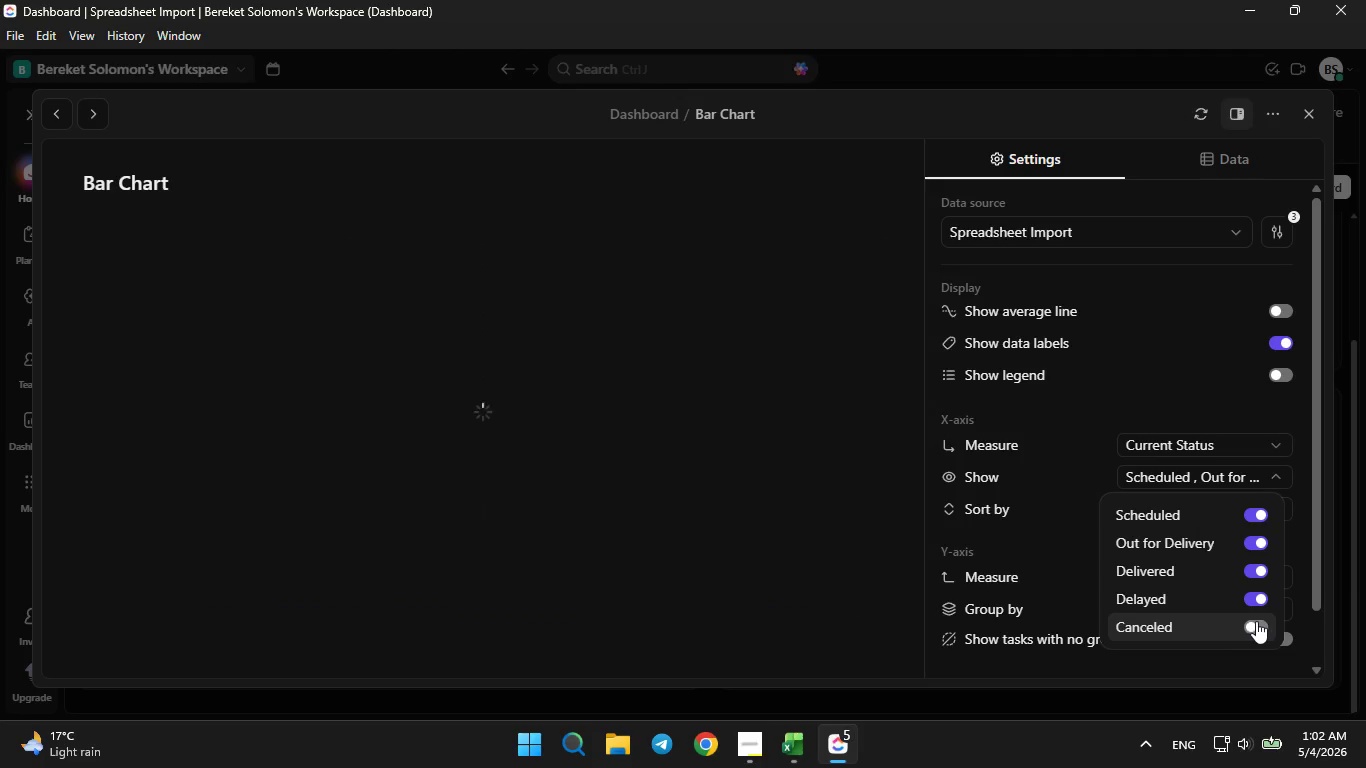 
double_click([1256, 621])
 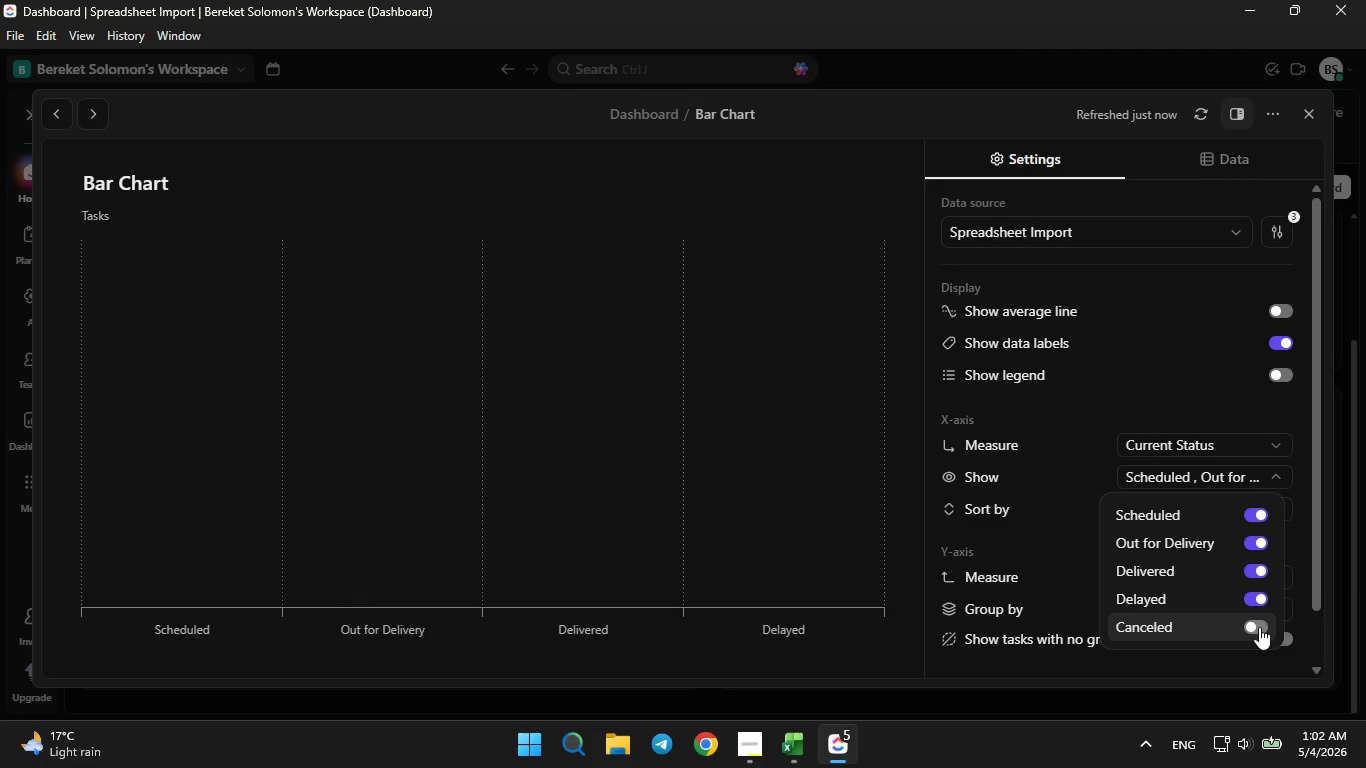 
left_click([1259, 627])
 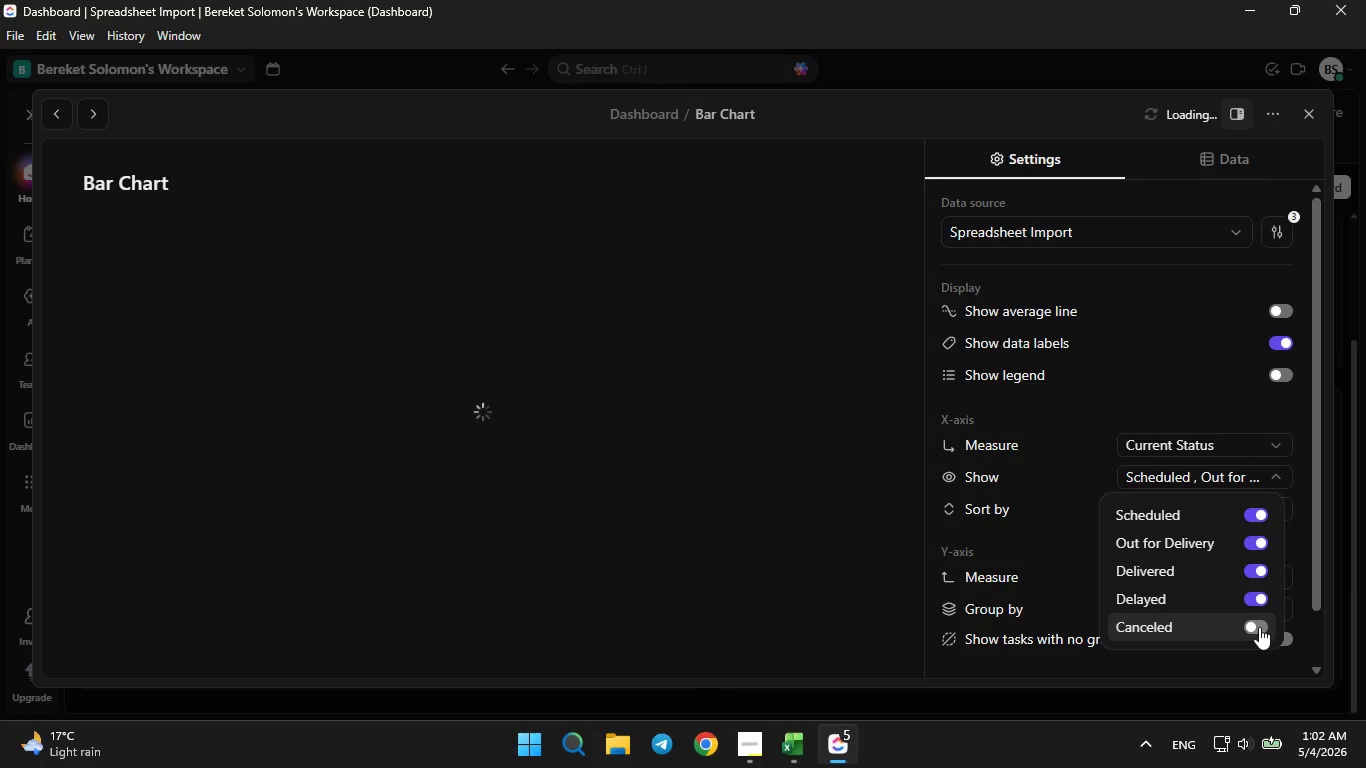 
left_click([1259, 627])
 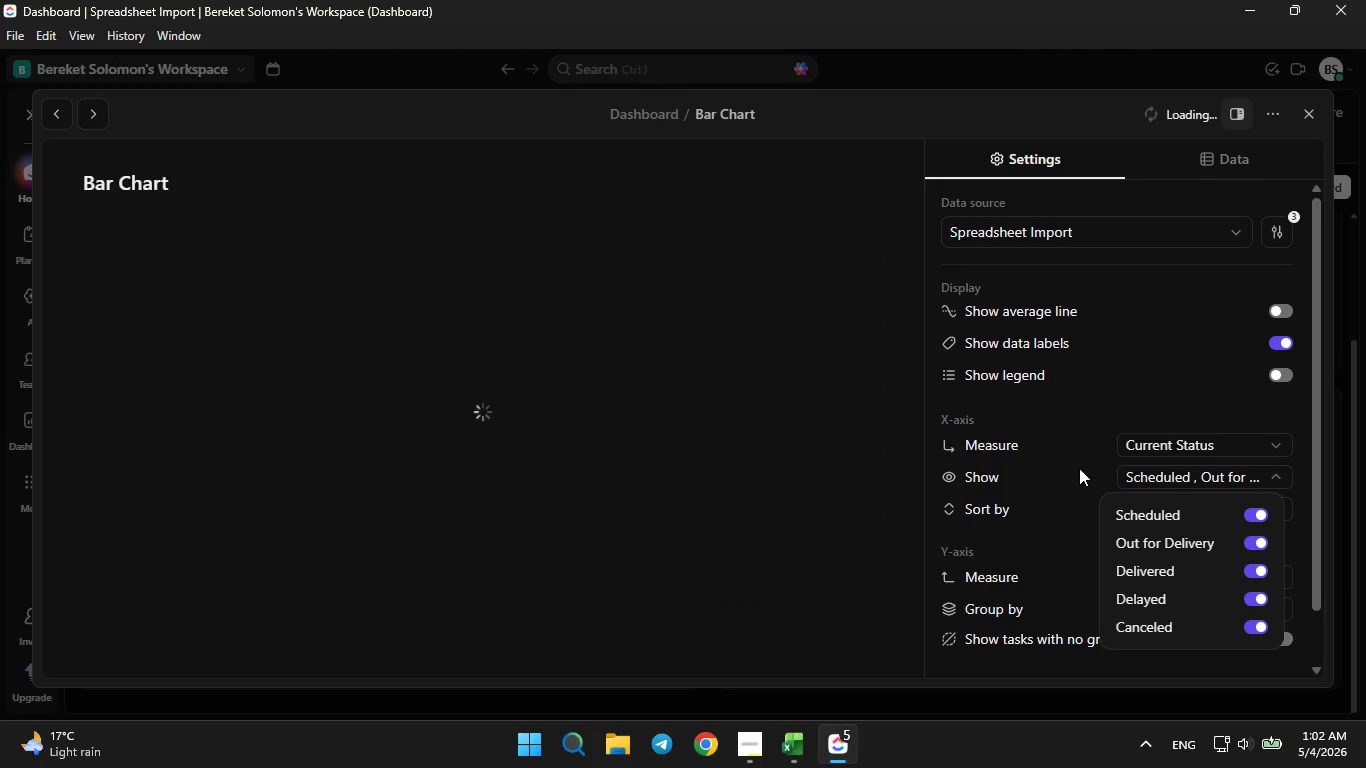 
left_click([1063, 424])
 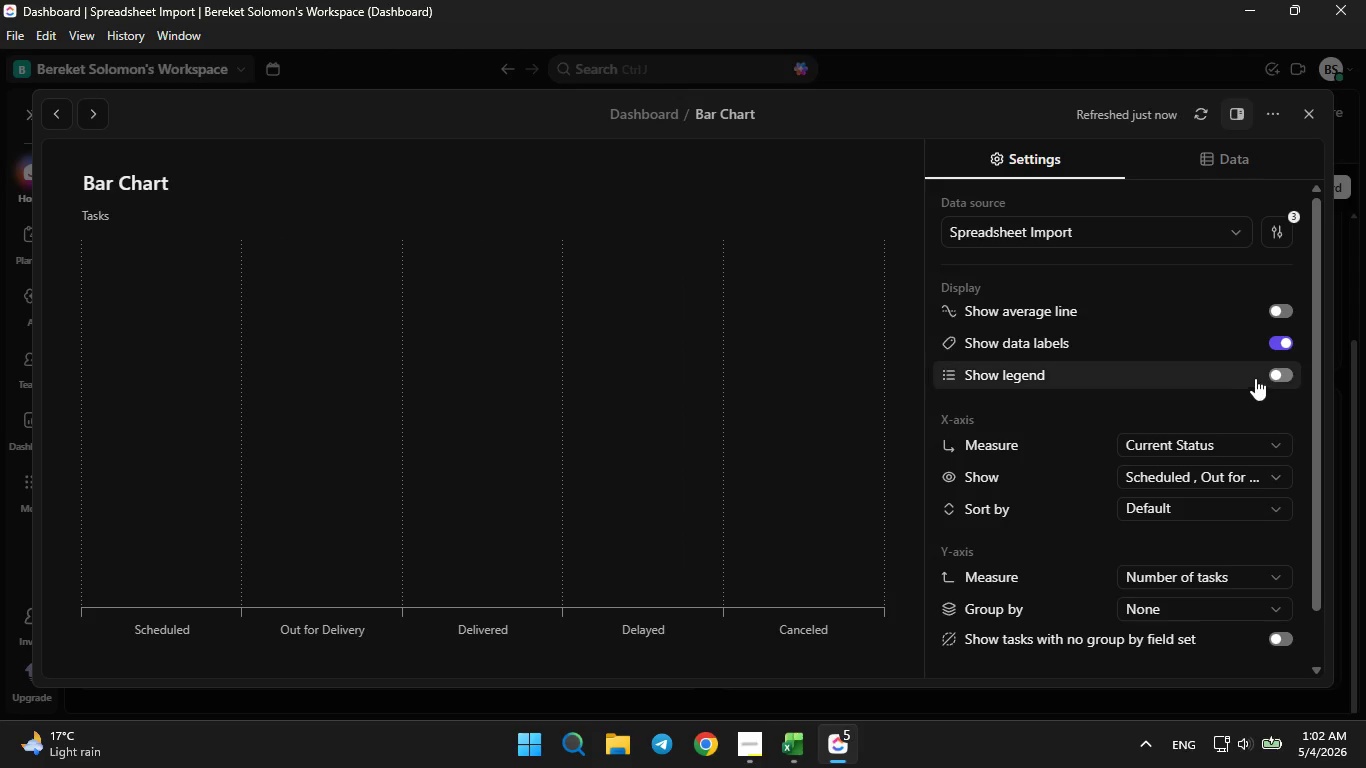 
left_click([1281, 377])
 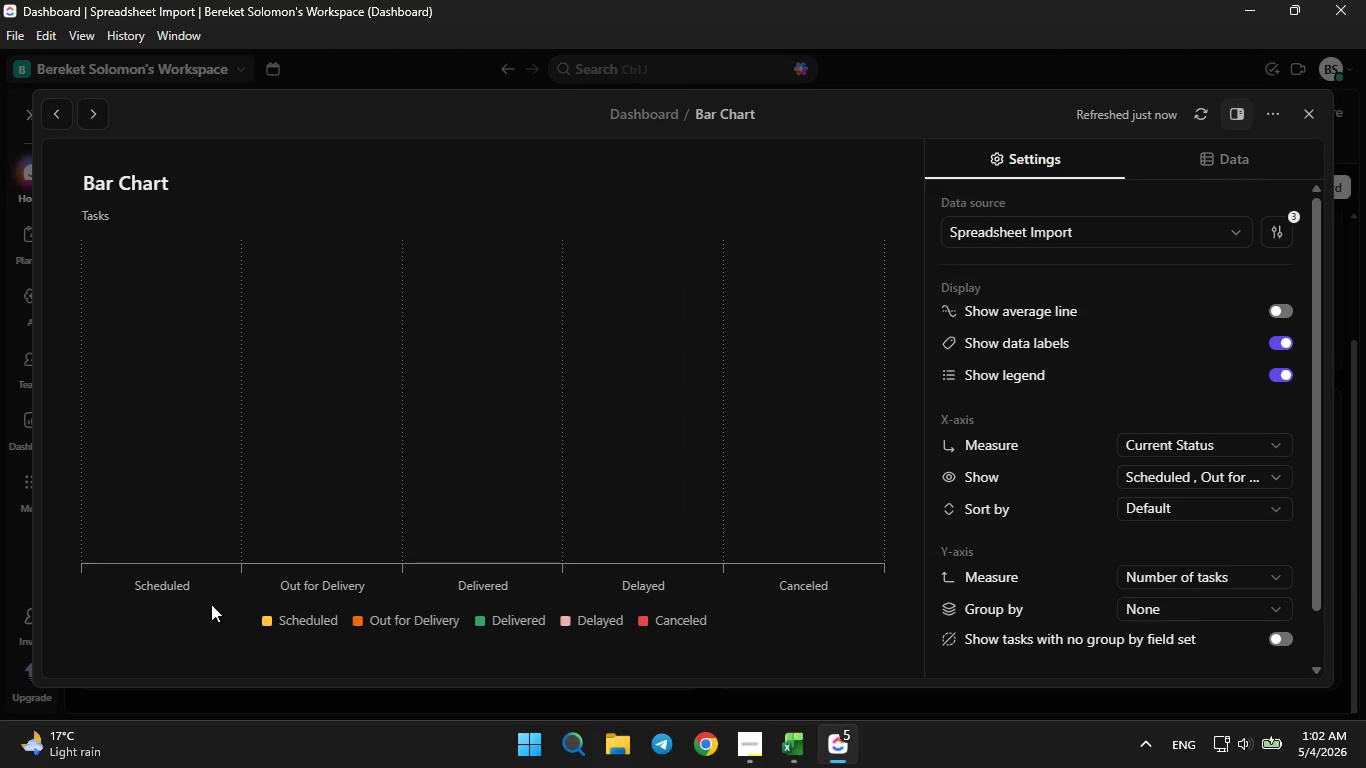 
wait(6.16)
 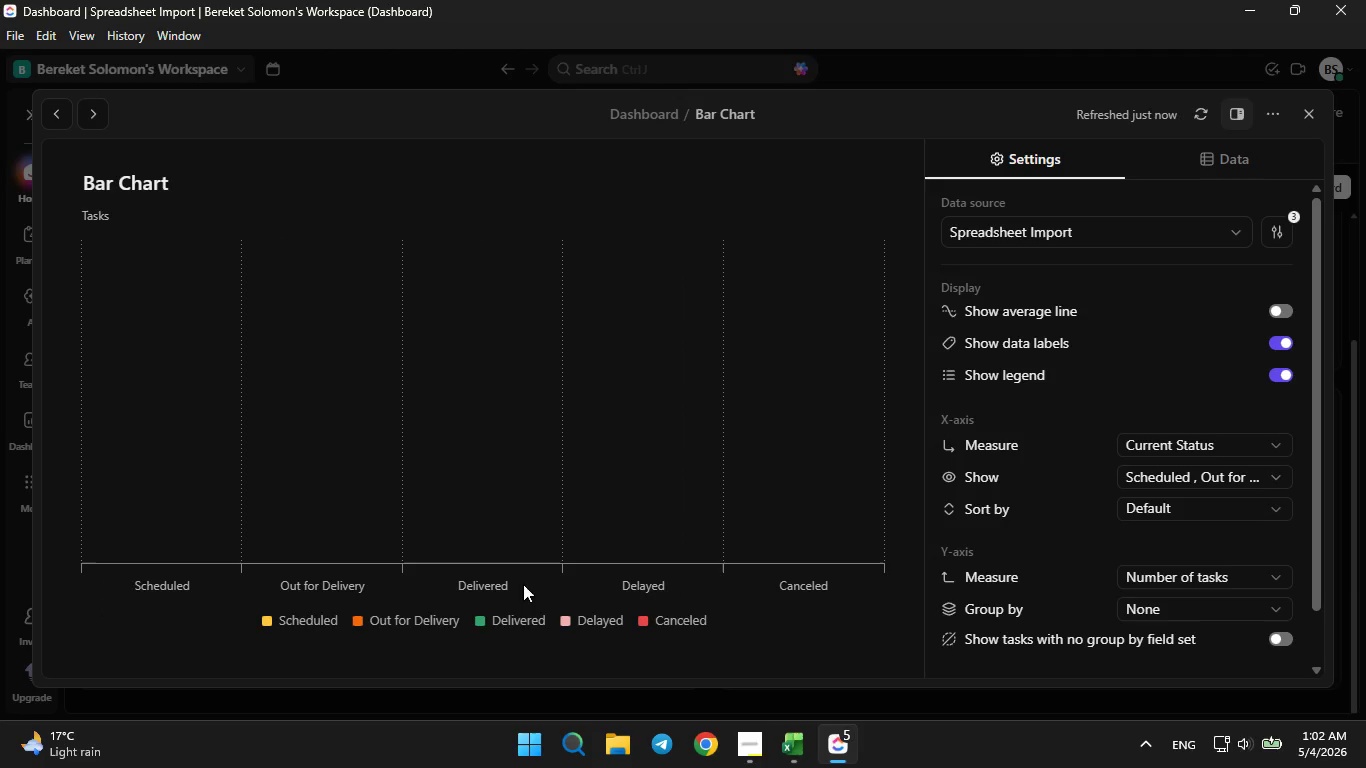 
left_click([186, 432])
 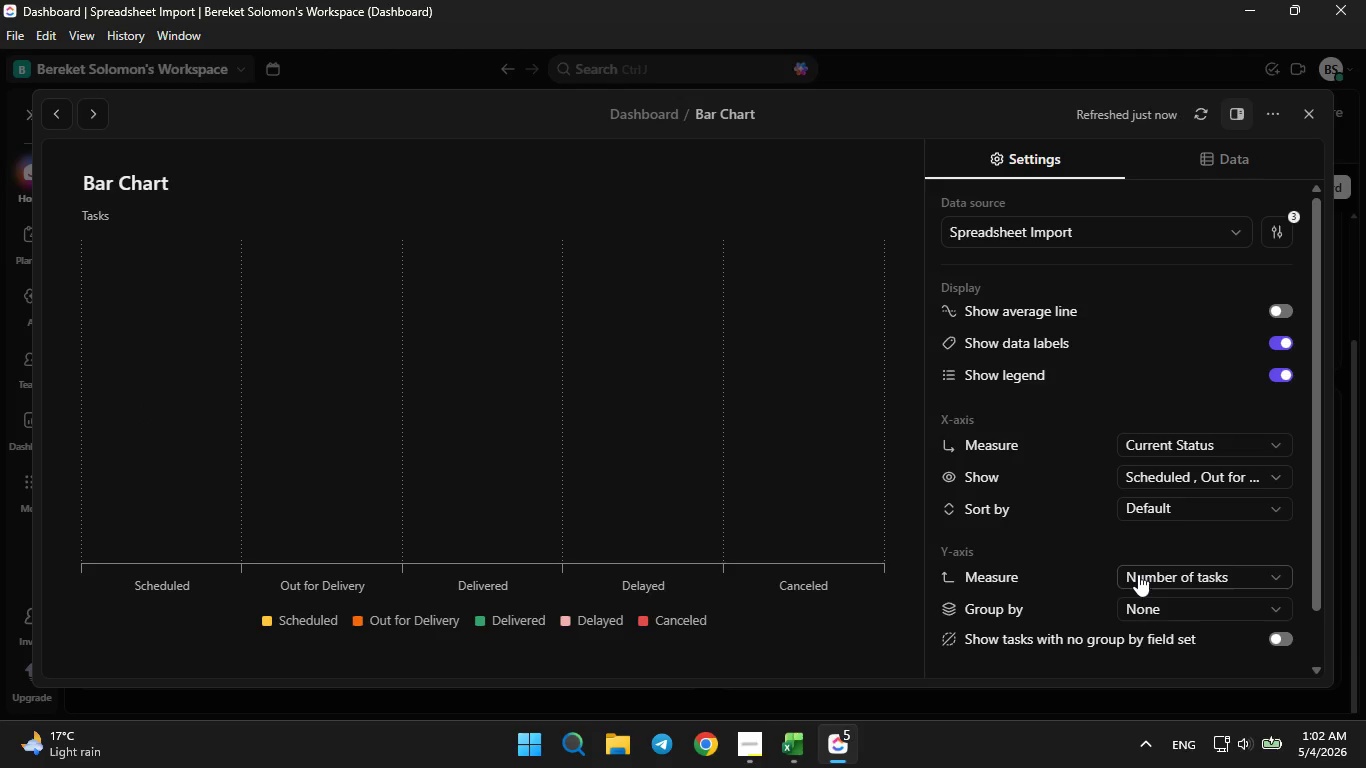 
wait(7.27)
 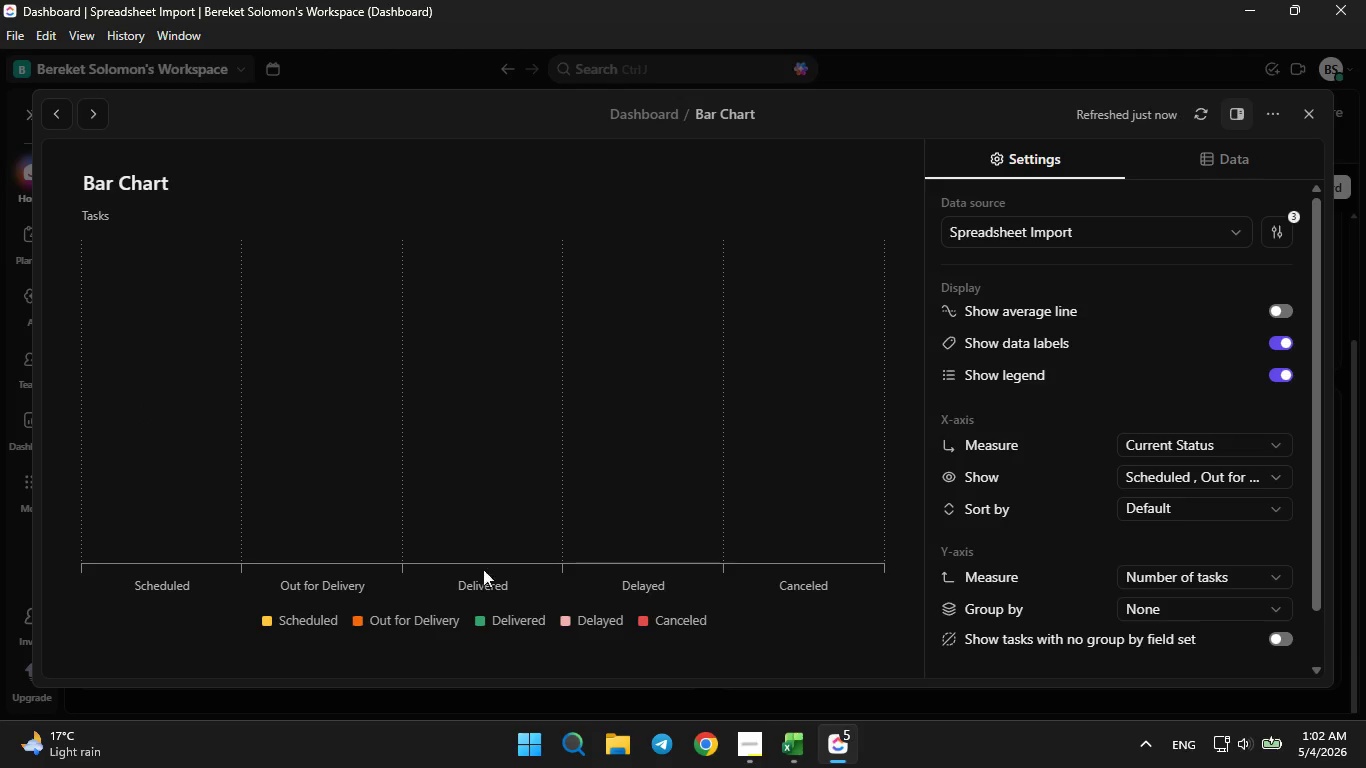 
left_click([1132, 613])
 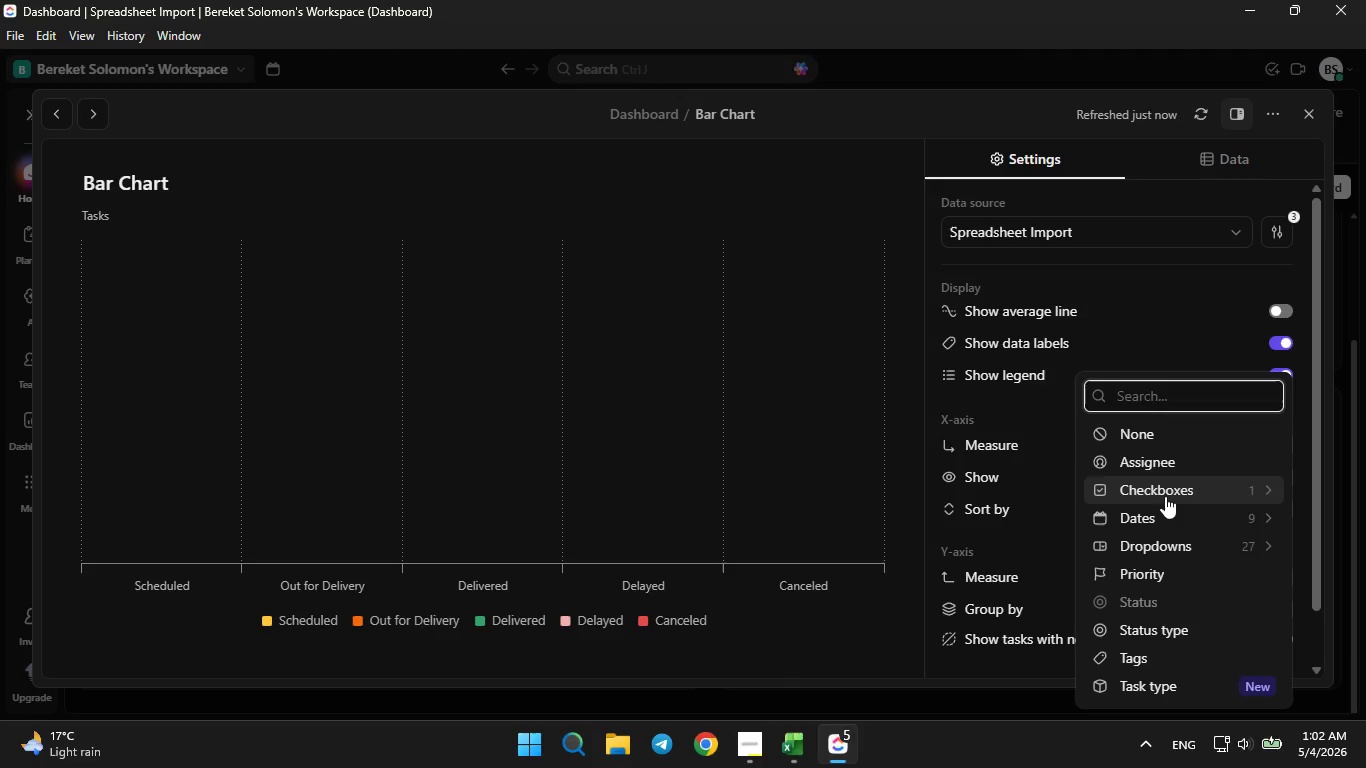 
wait(6.05)
 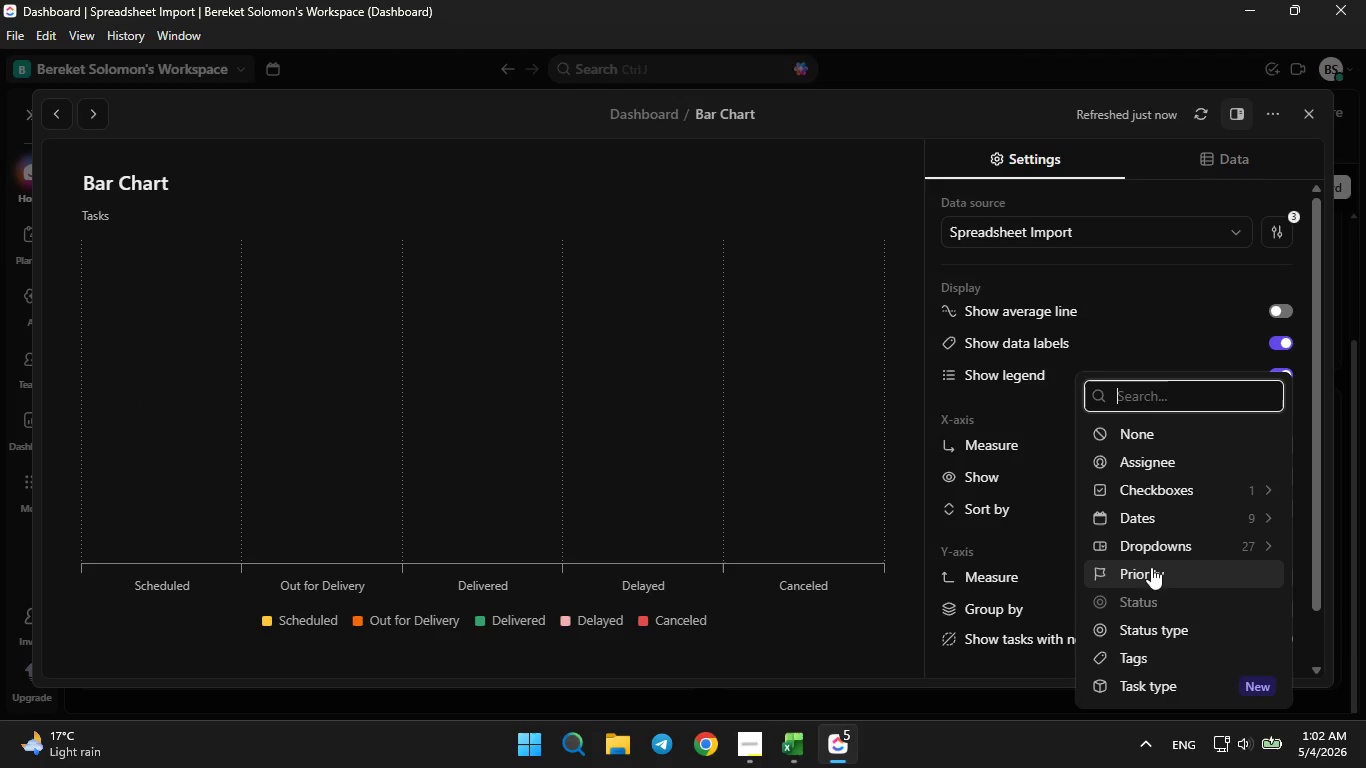 
left_click([1160, 543])
 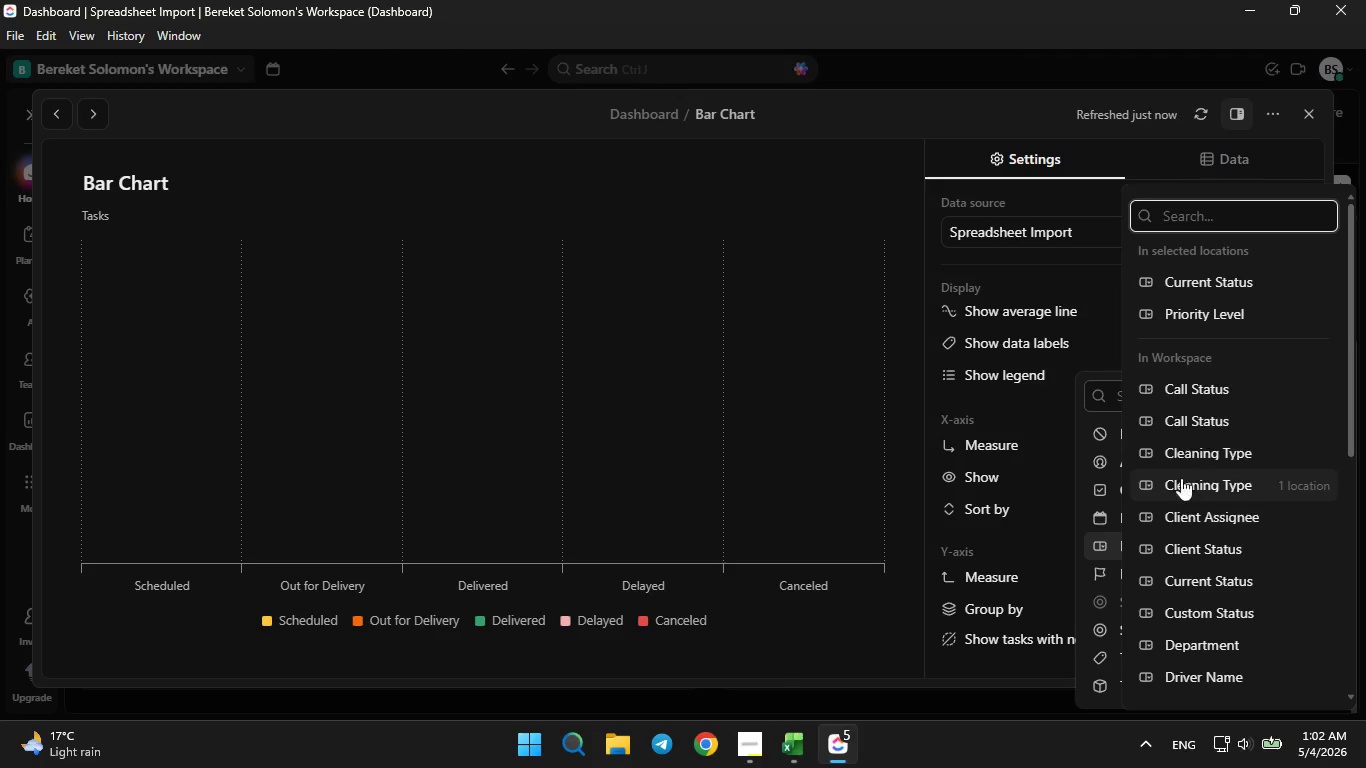 
left_click([1194, 320])
 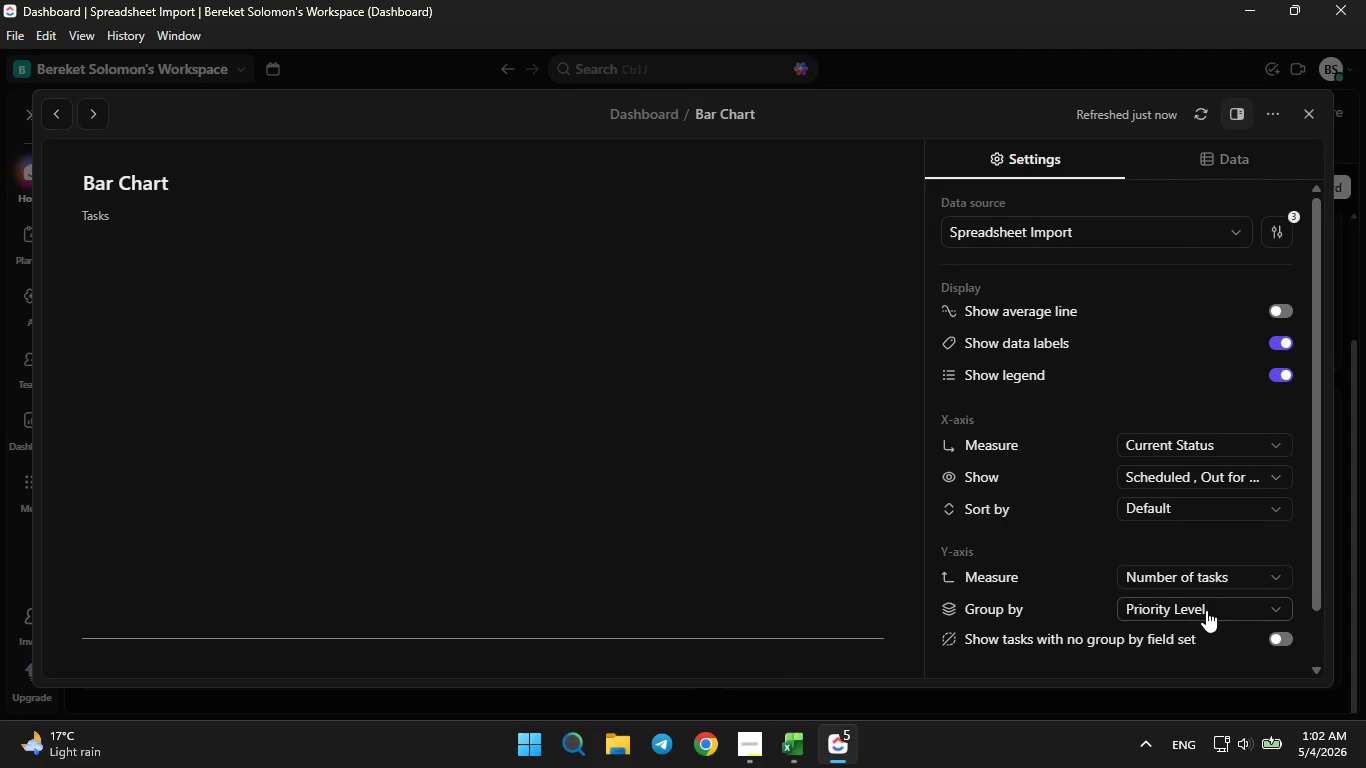 
left_click([1206, 610])
 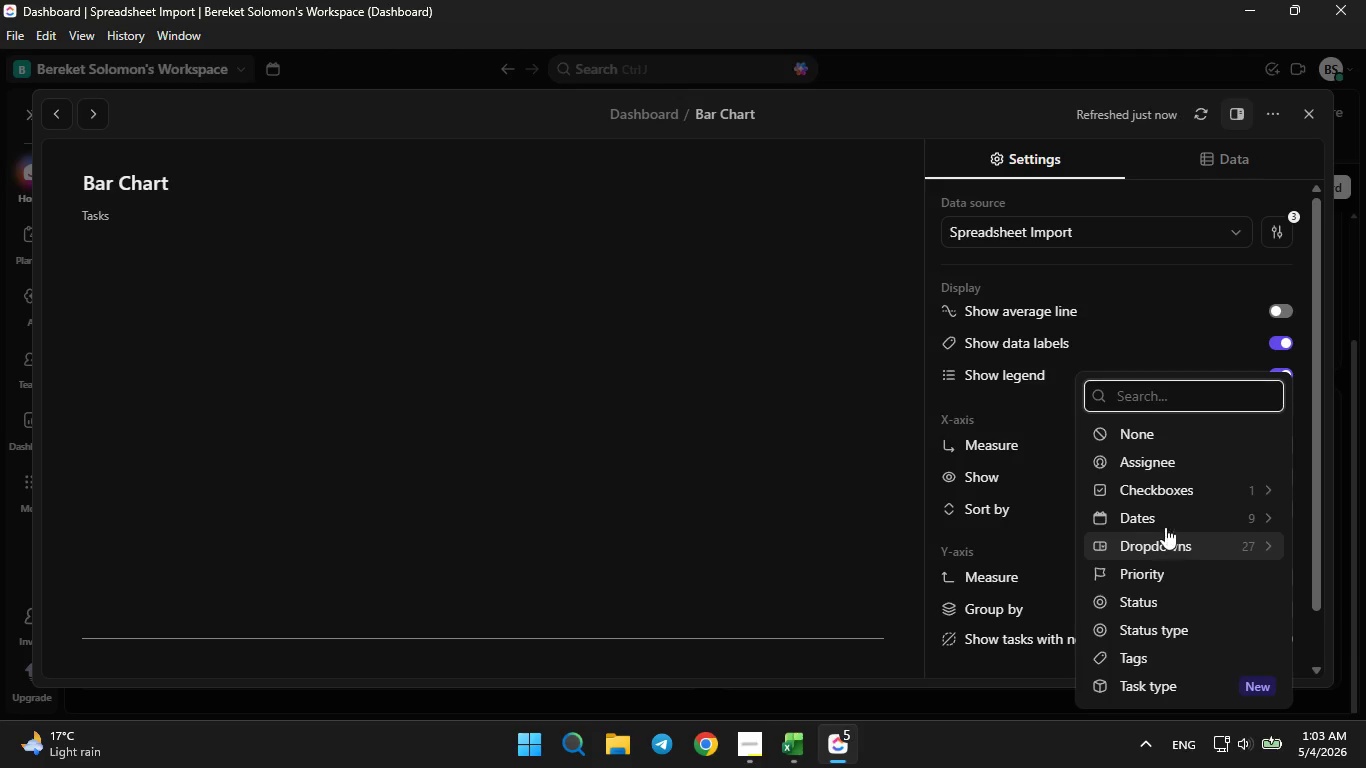 
left_click([1143, 443])
 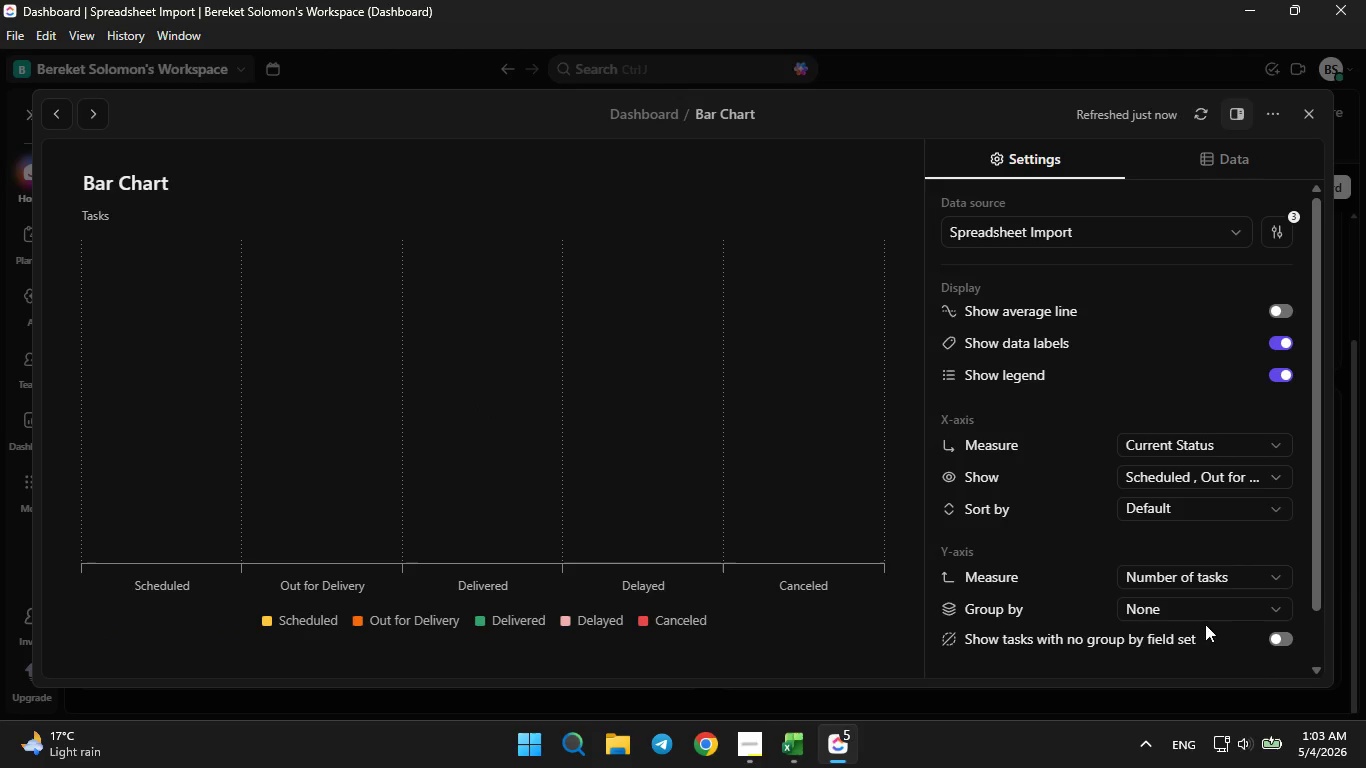 
left_click([1278, 643])
 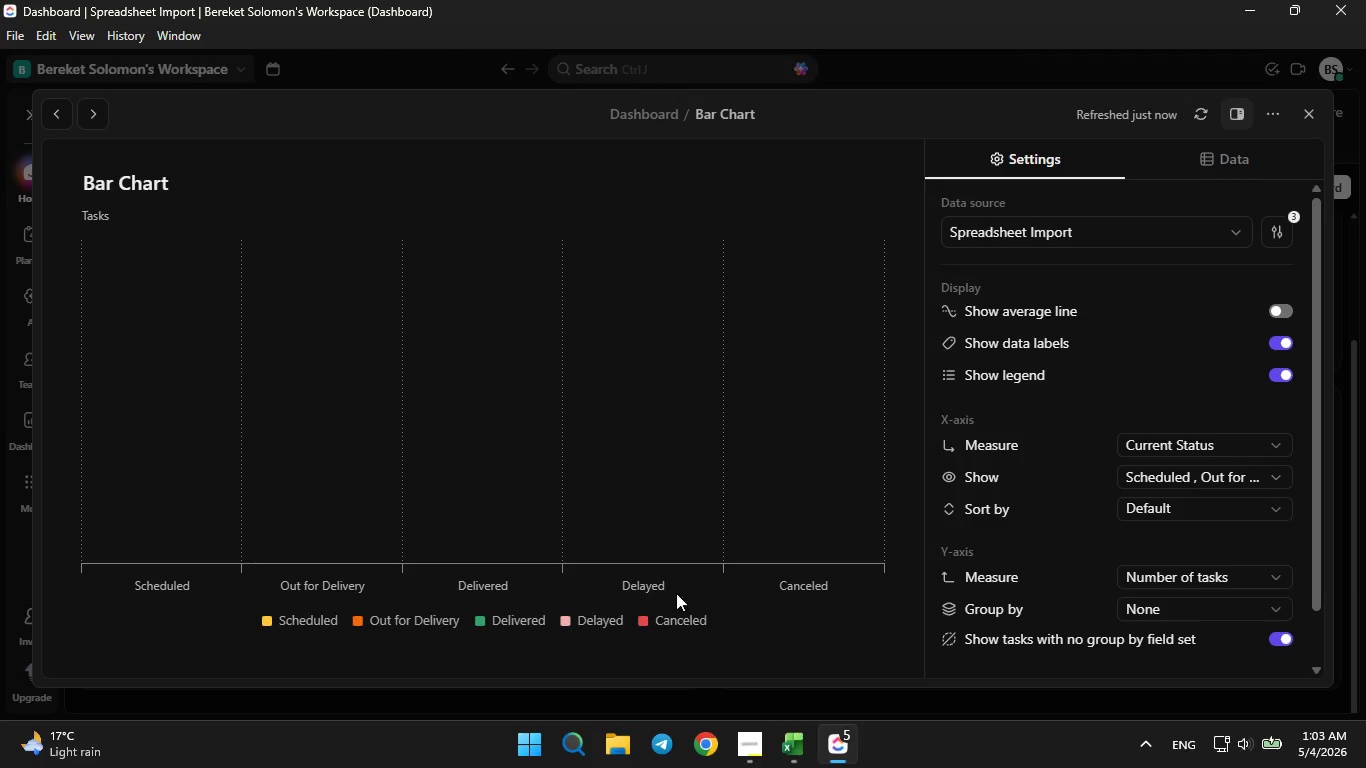 
left_click([1217, 603])
 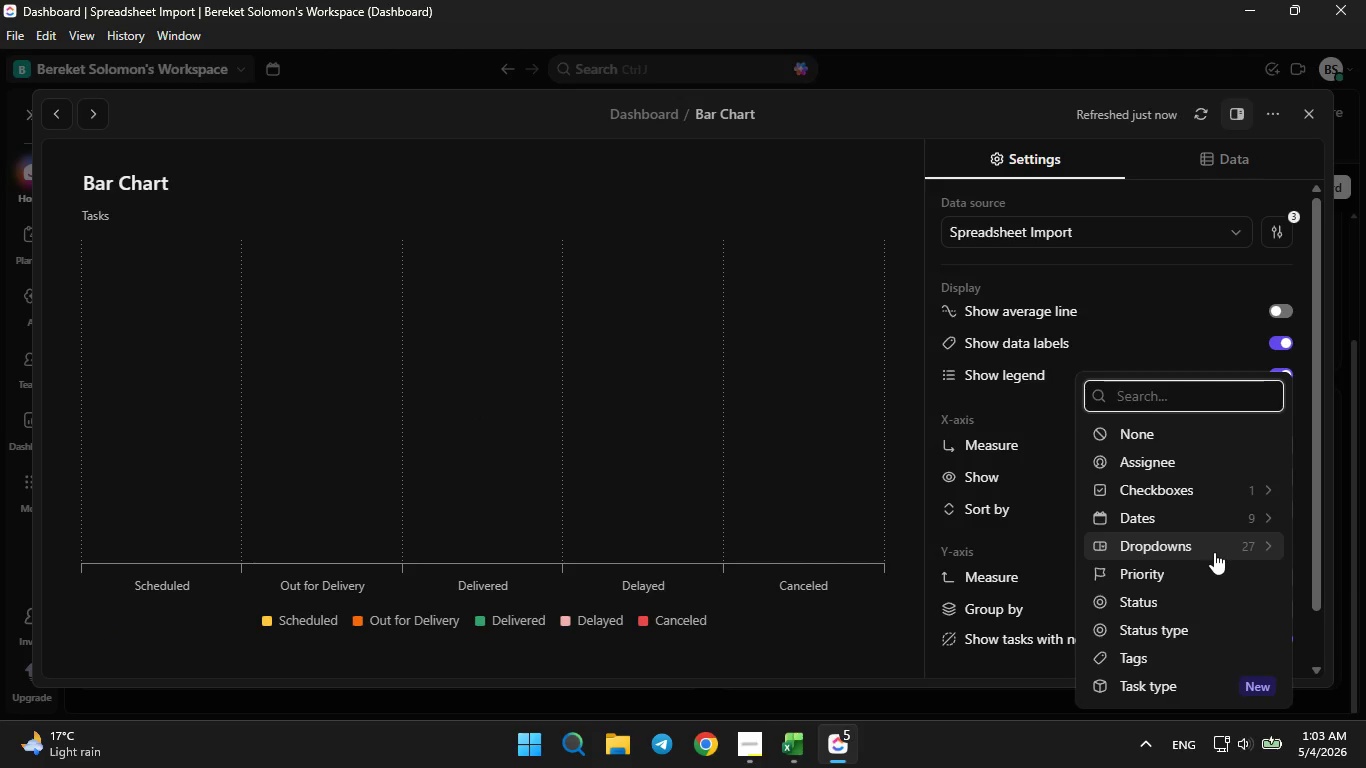 
left_click([1214, 552])